 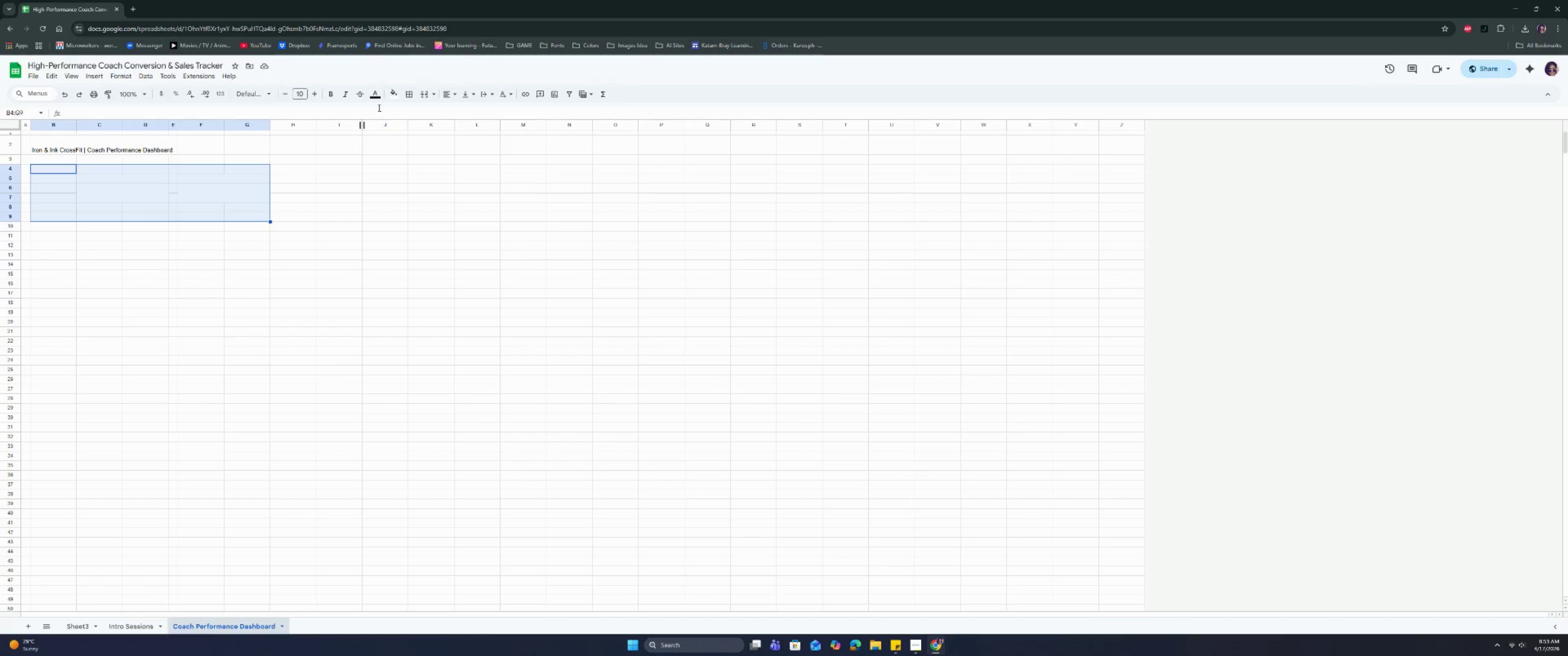 
left_click([423, 95])
 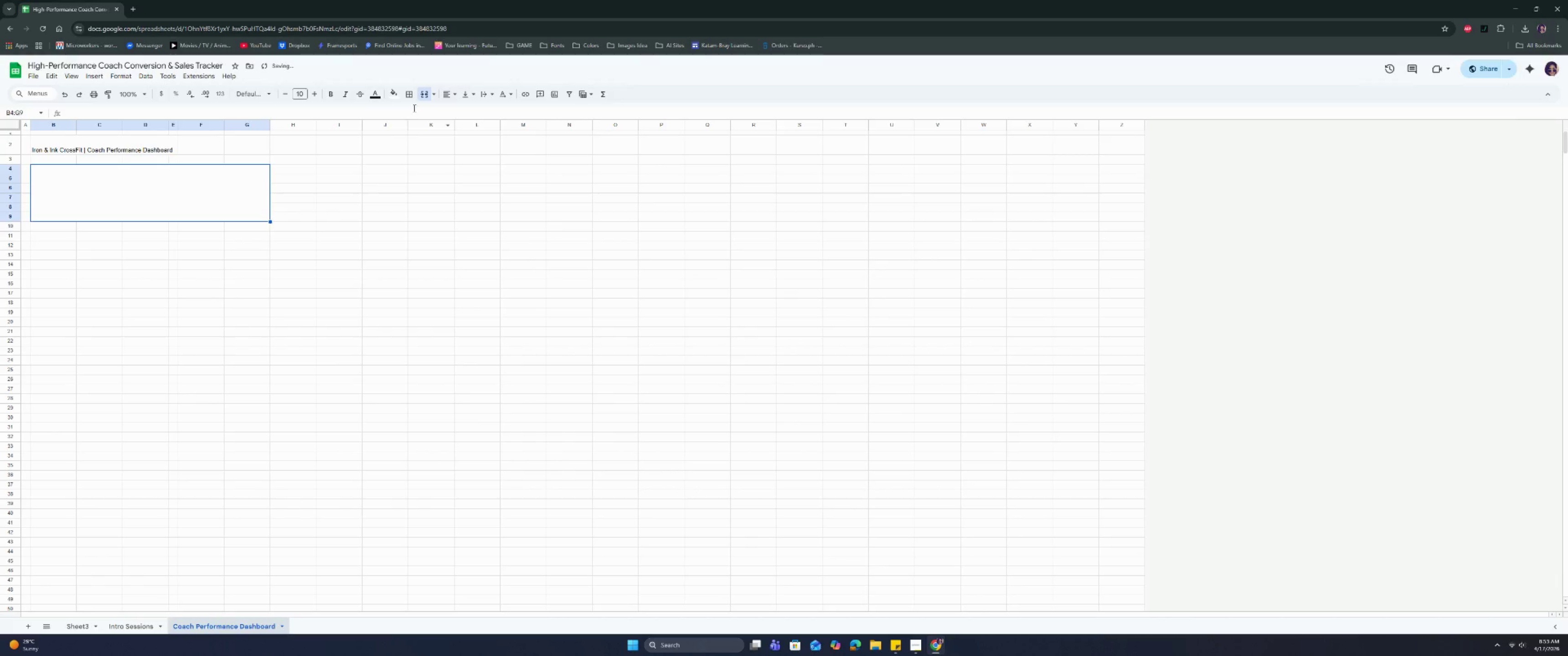 
left_click([427, 97])
 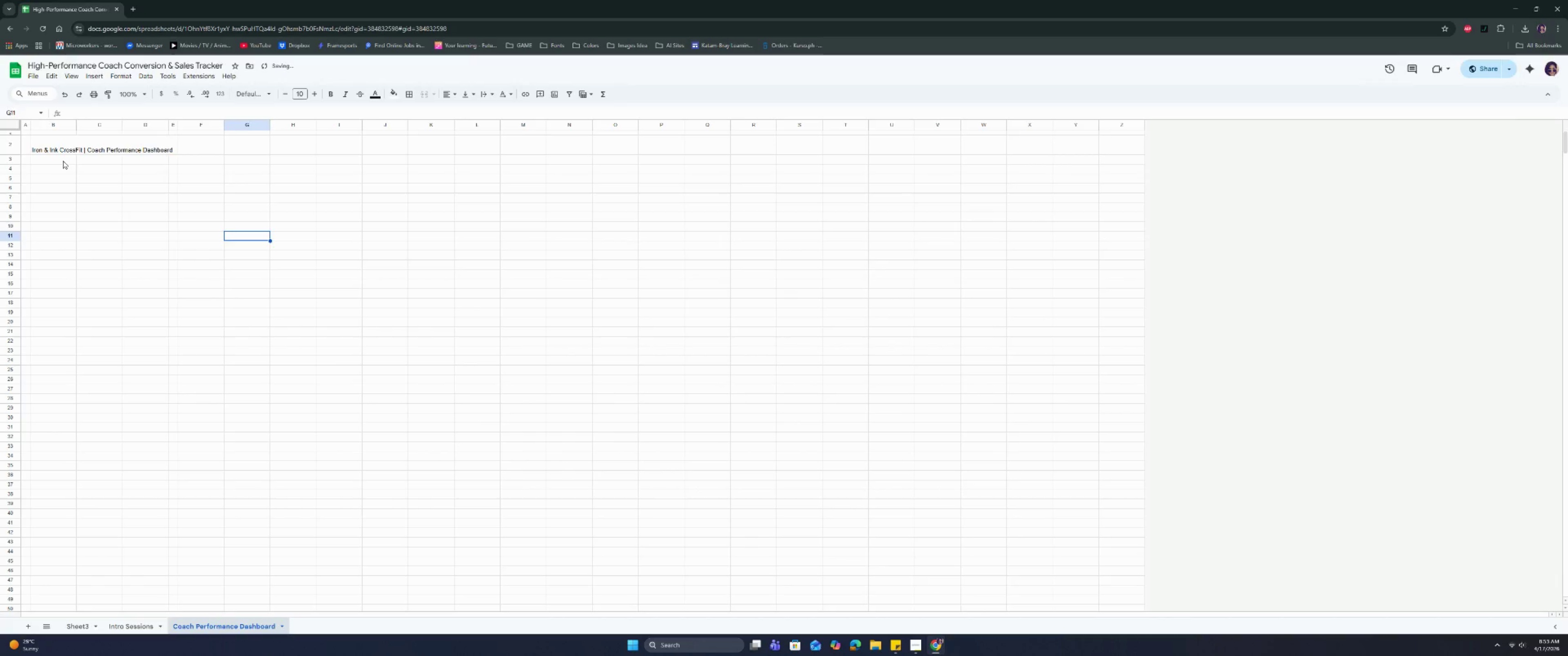 
double_click([59, 171])
 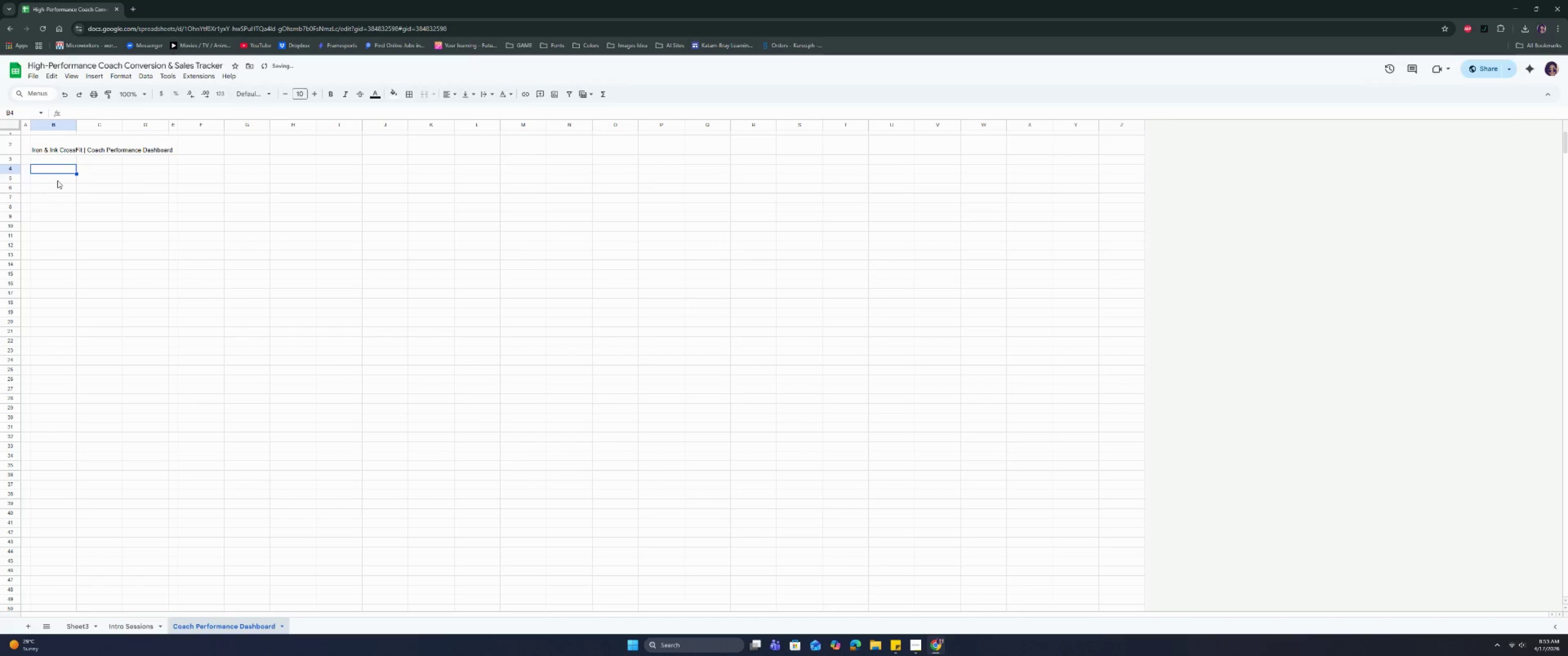 
left_click_drag(start_coordinate=[58, 179], to_coordinate=[195, 181])
 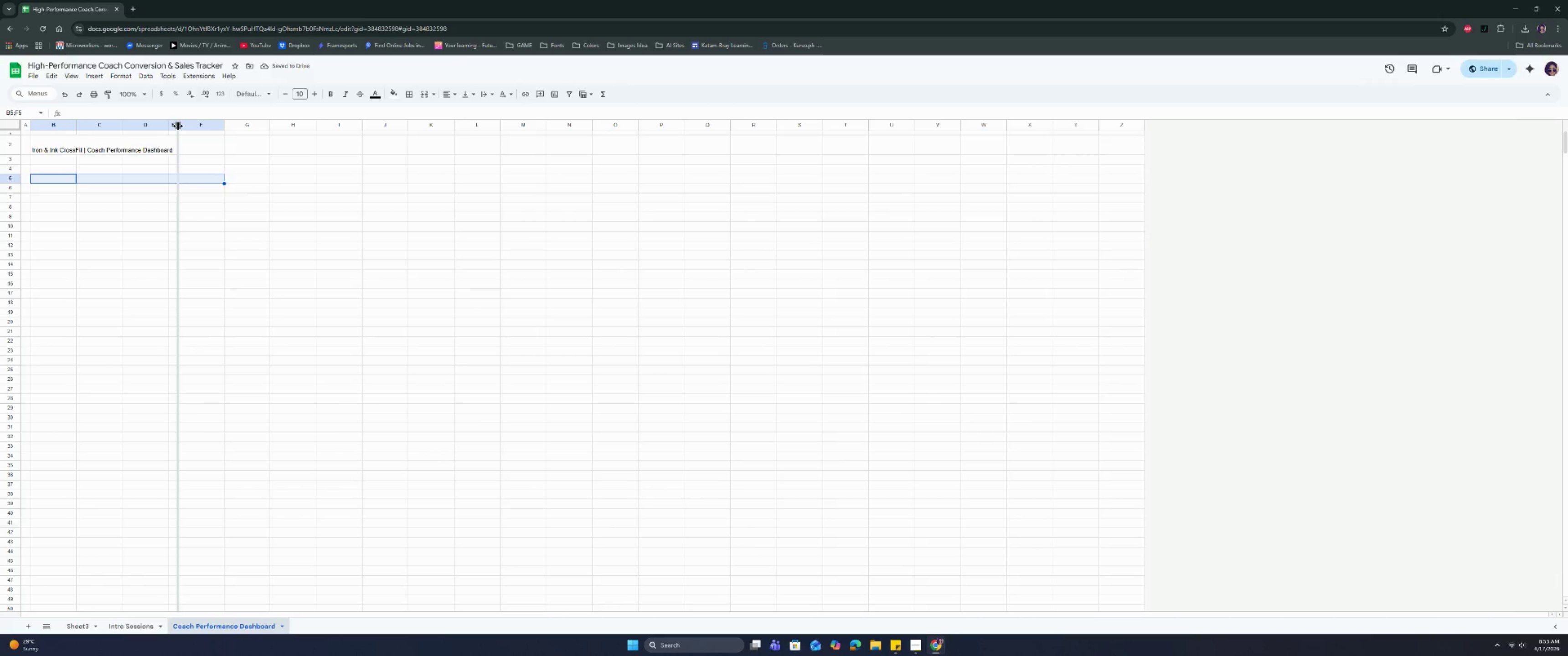 
double_click([178, 126])
 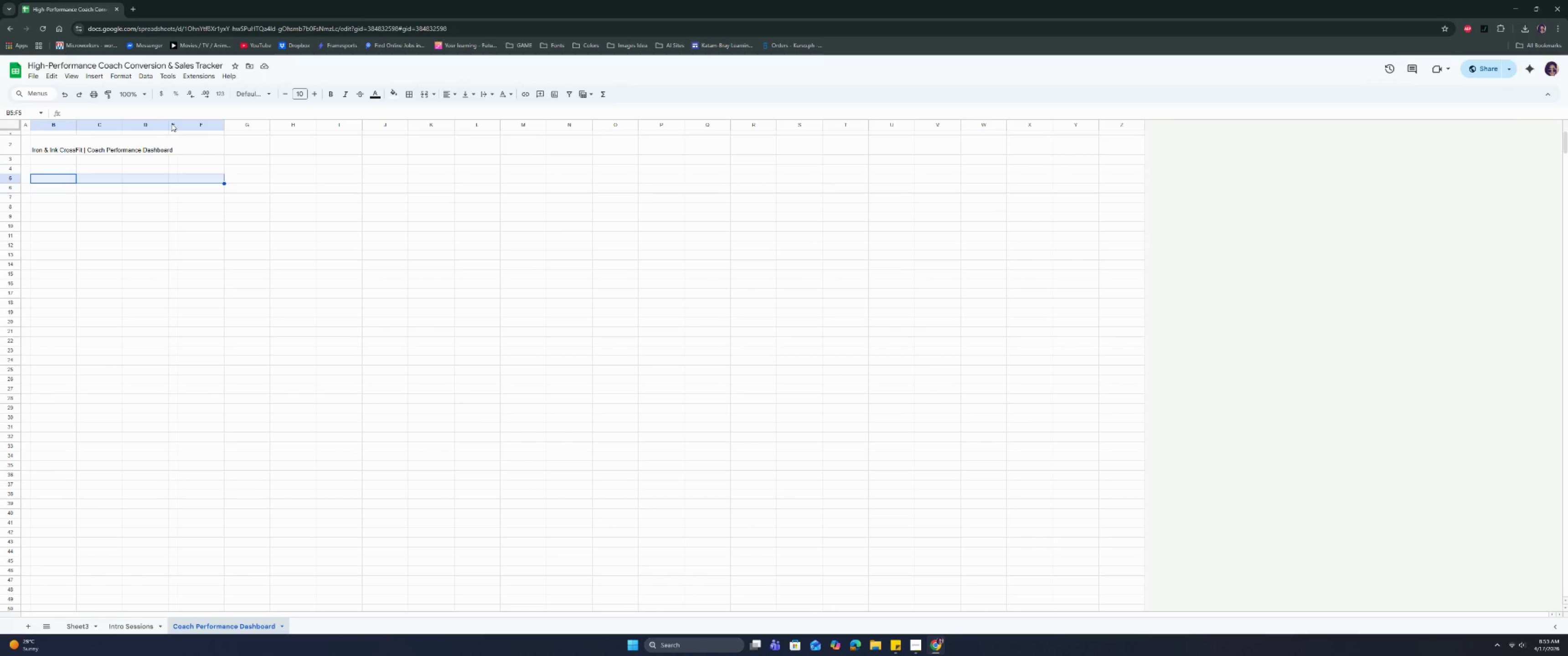 
right_click([172, 123])
 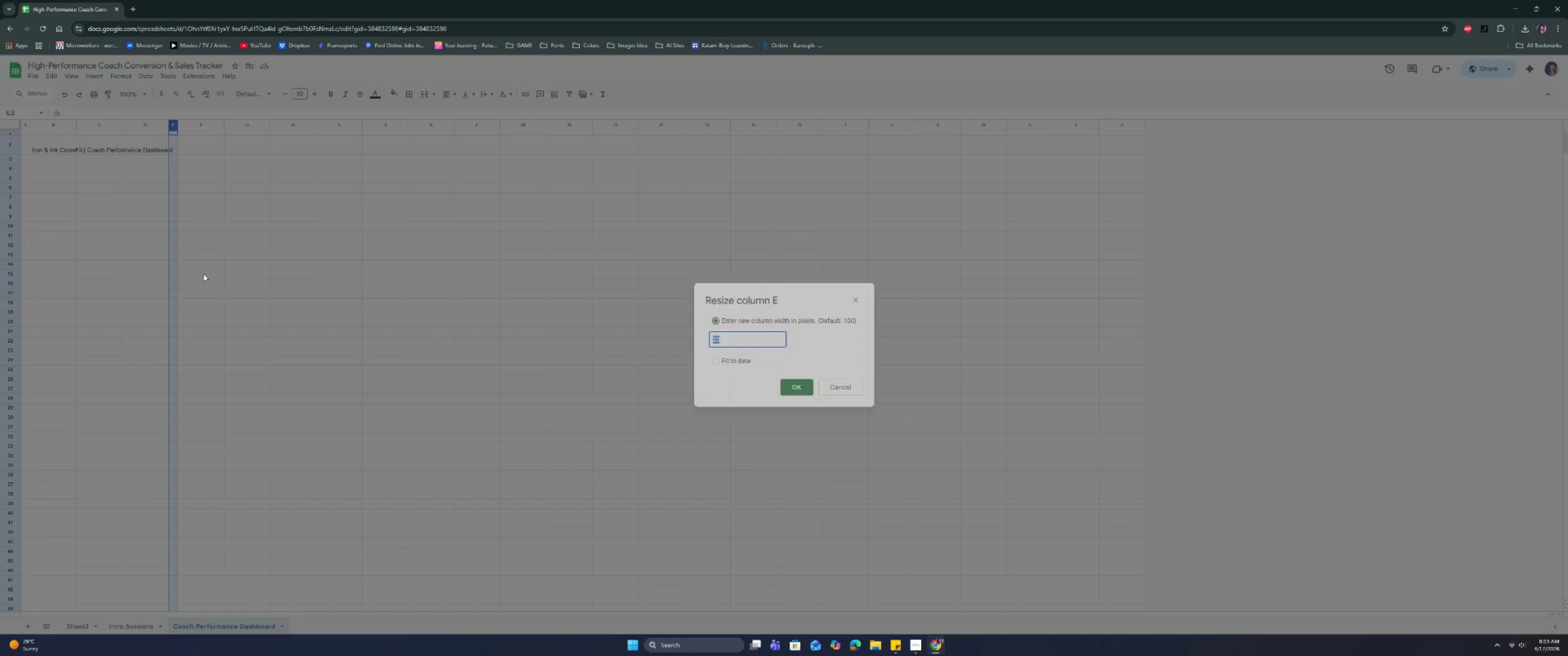 
type(100)
 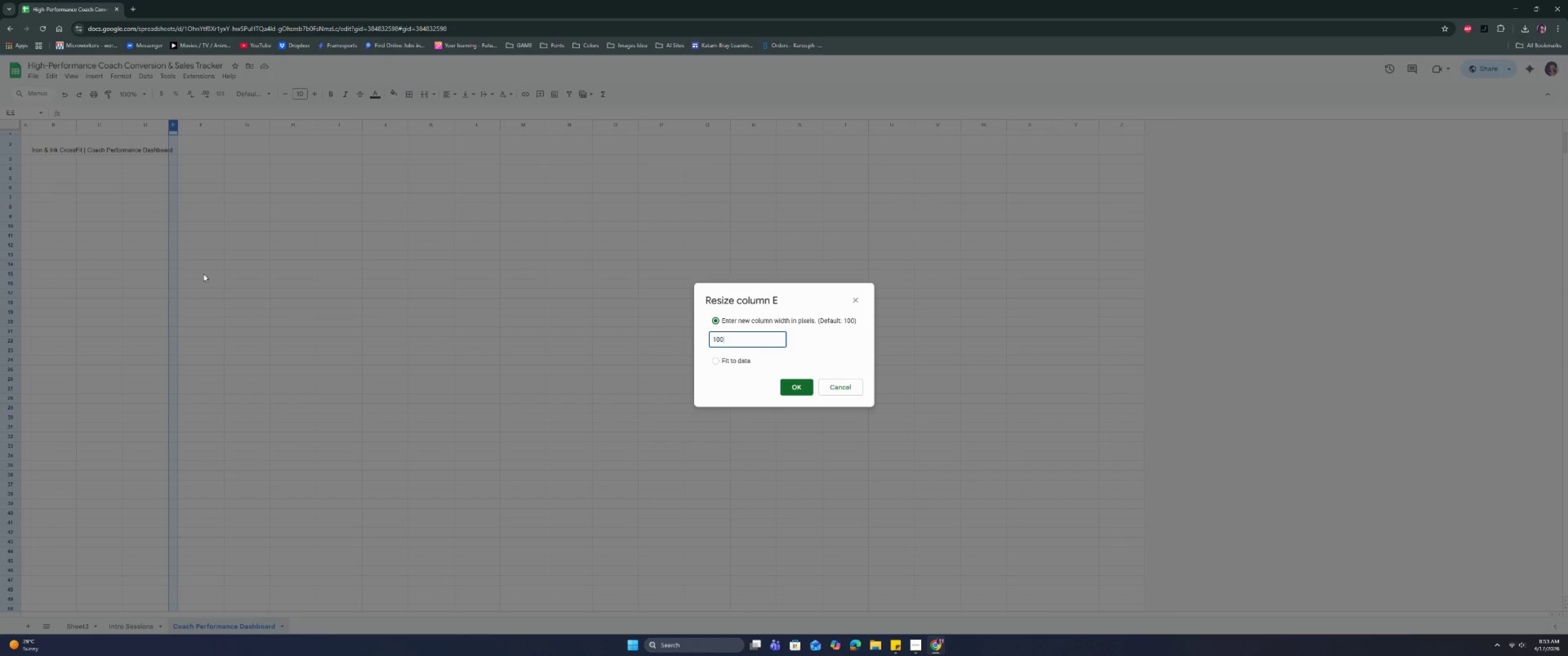 
key(Enter)
 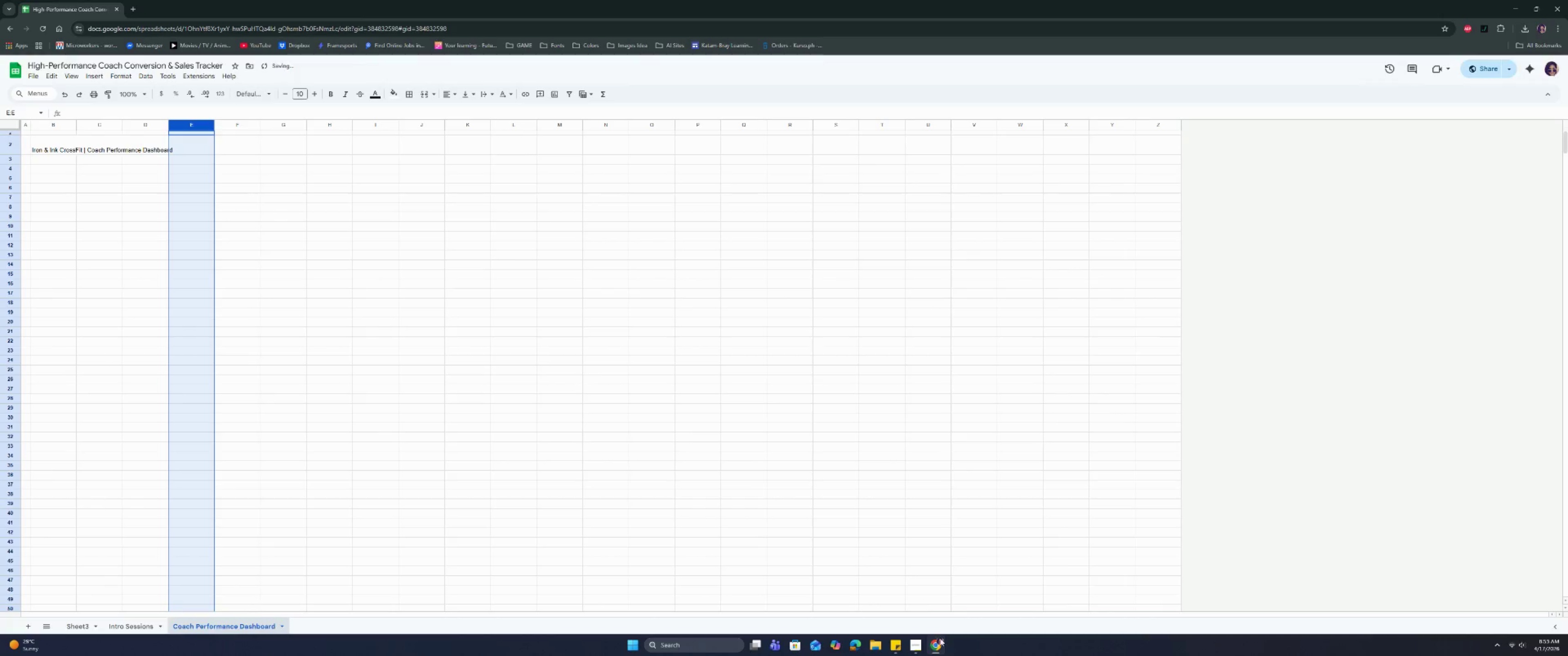 
left_click([916, 646])
 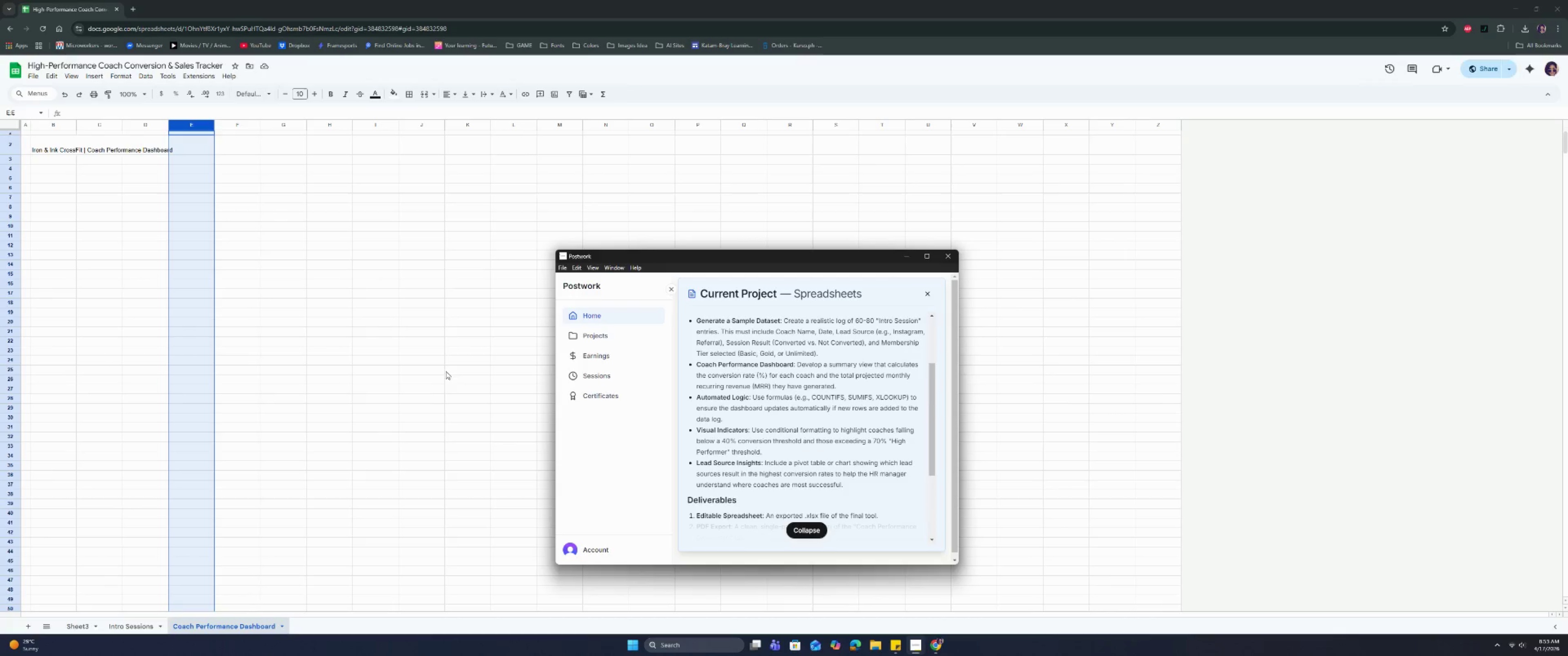 
wait(6.39)
 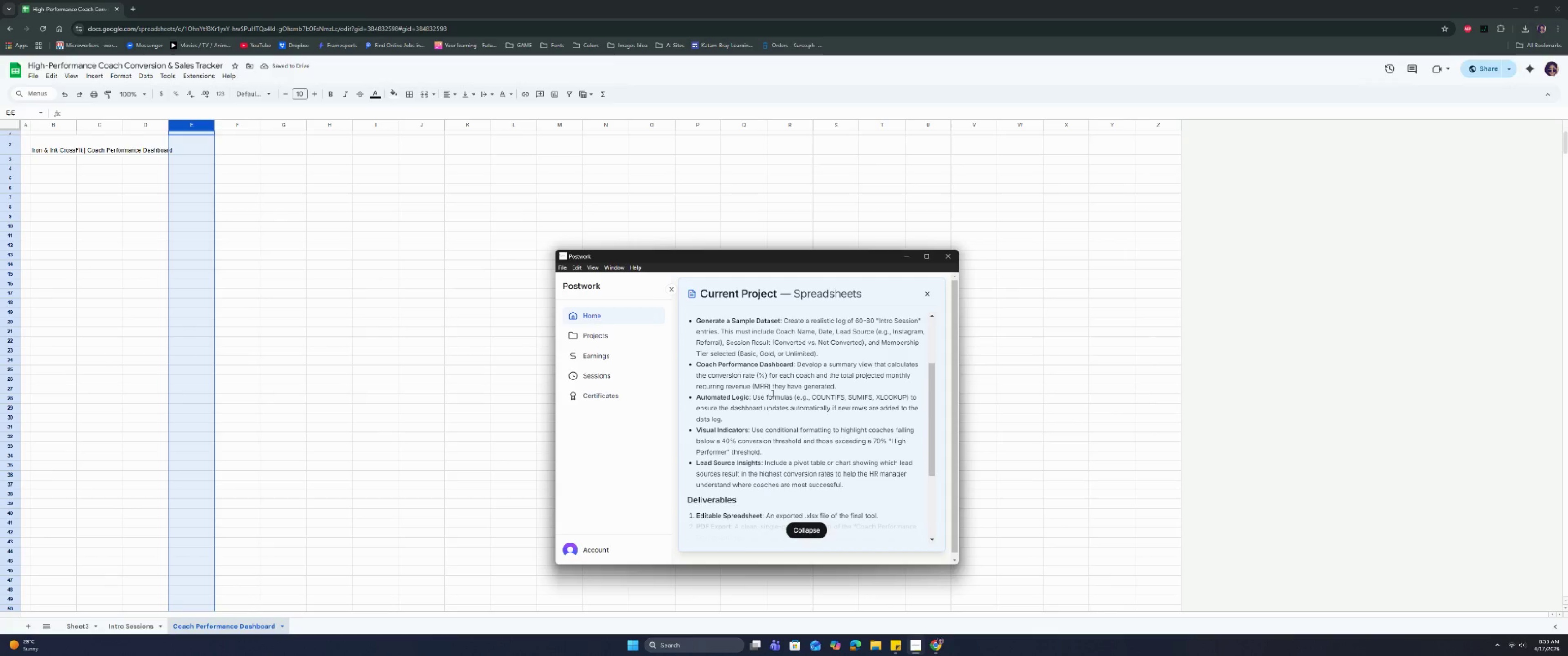 
key(CapsLock)
 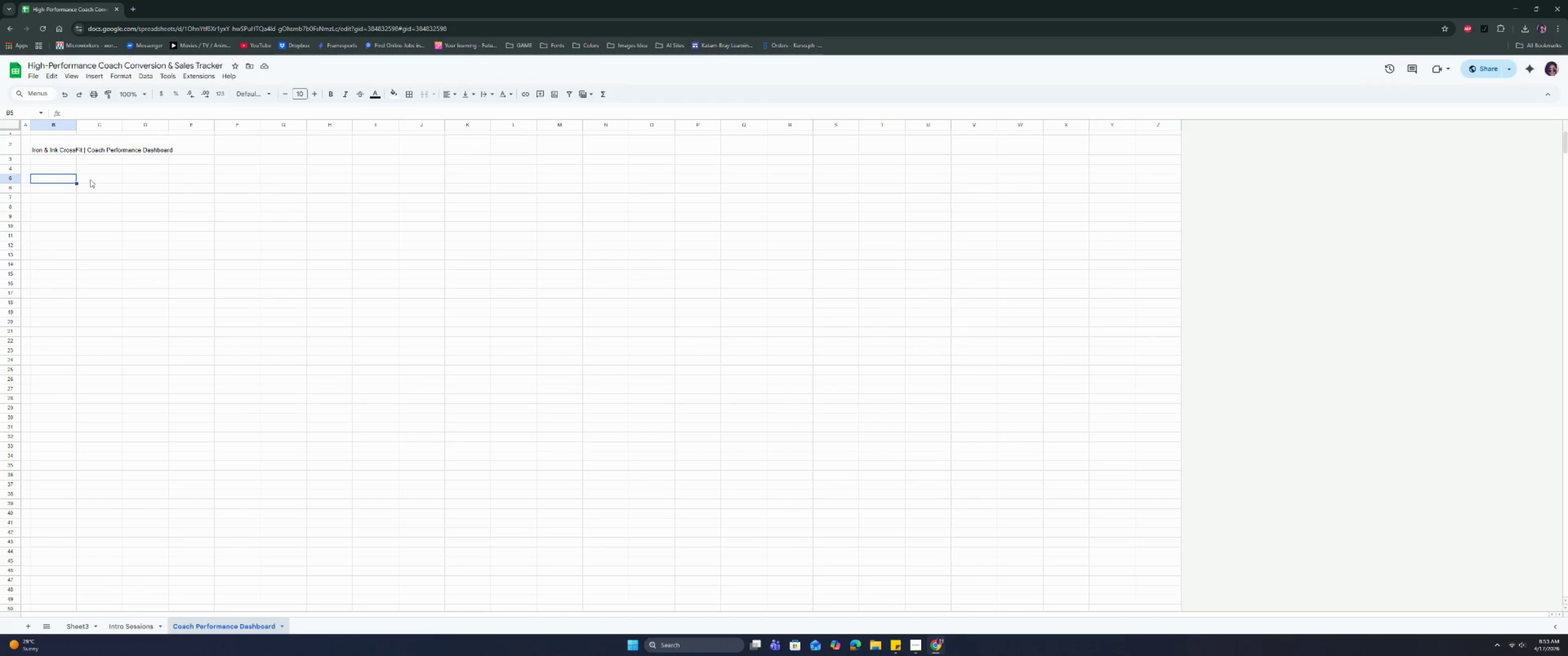 
left_click([93, 178])
 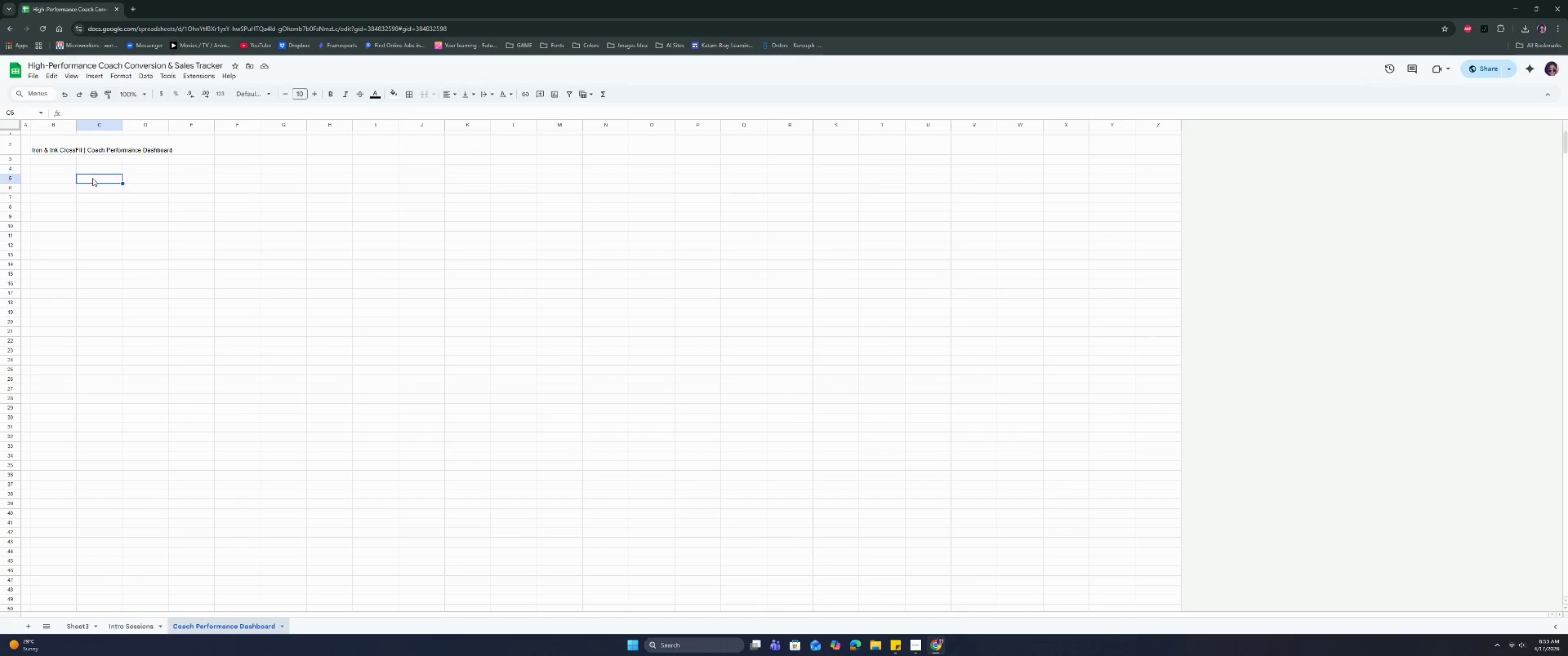 
type(c)
key(Backspace)
type(Coach Name)
key(Tab)
type(ConverSion)
key(Backspace)
key(Backspace)
key(Backspace)
type(s)
key(Backspace)
key(Backspace)
type(sion Rate)
key(Tab)
 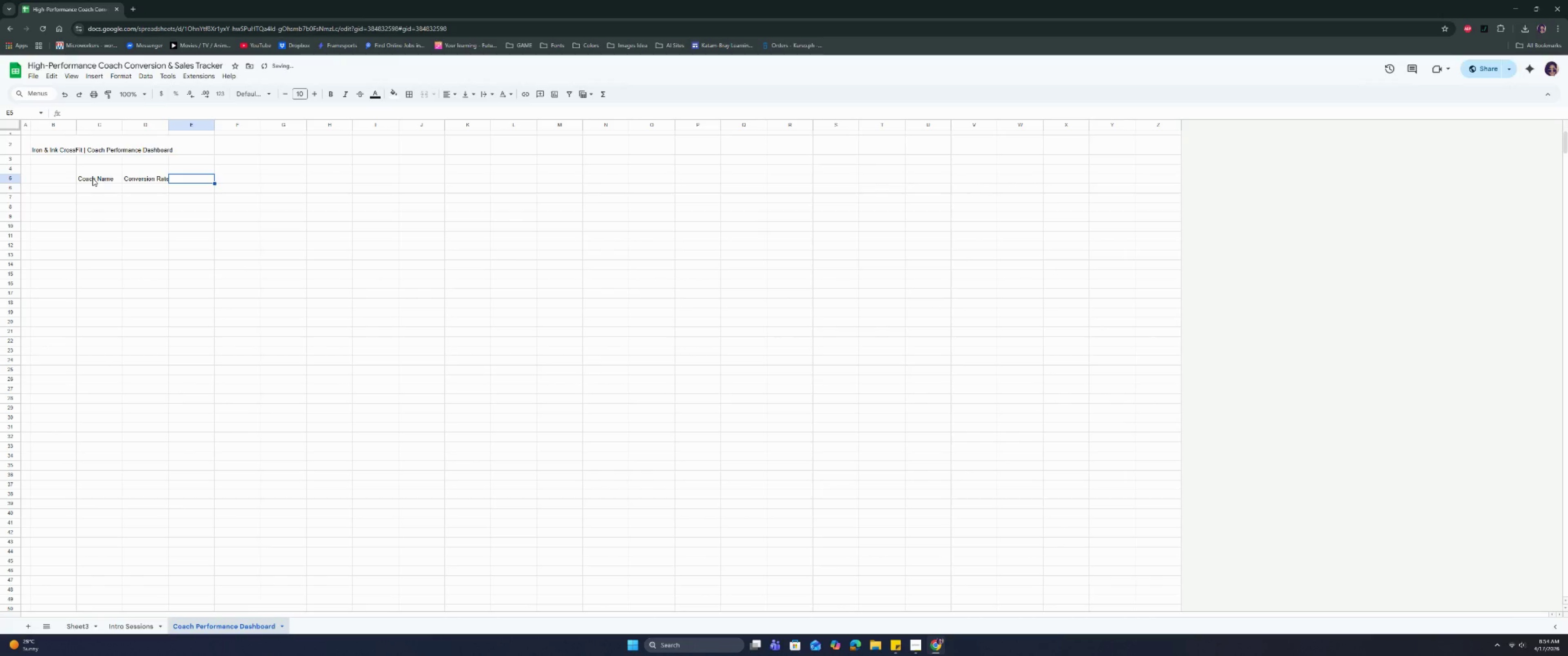 
key(ArrowLeft)
 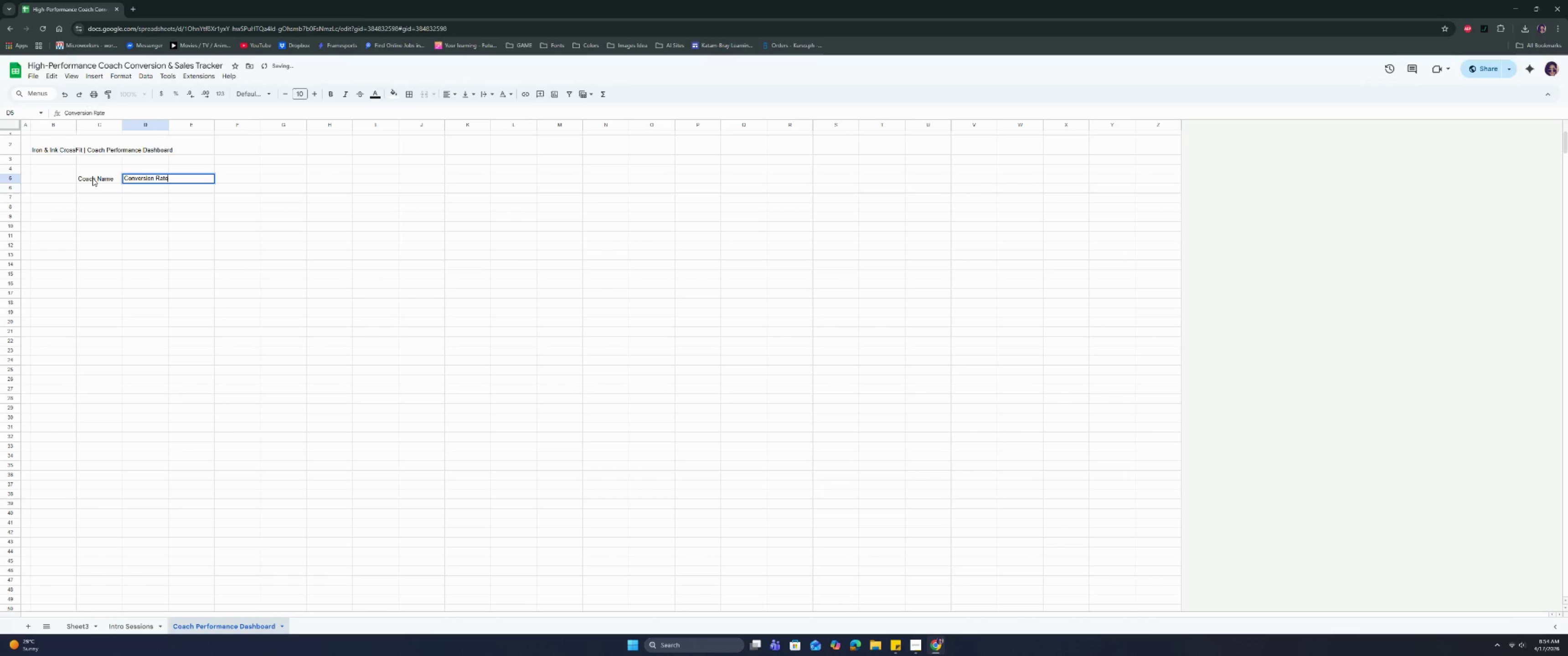 
key(Enter)
 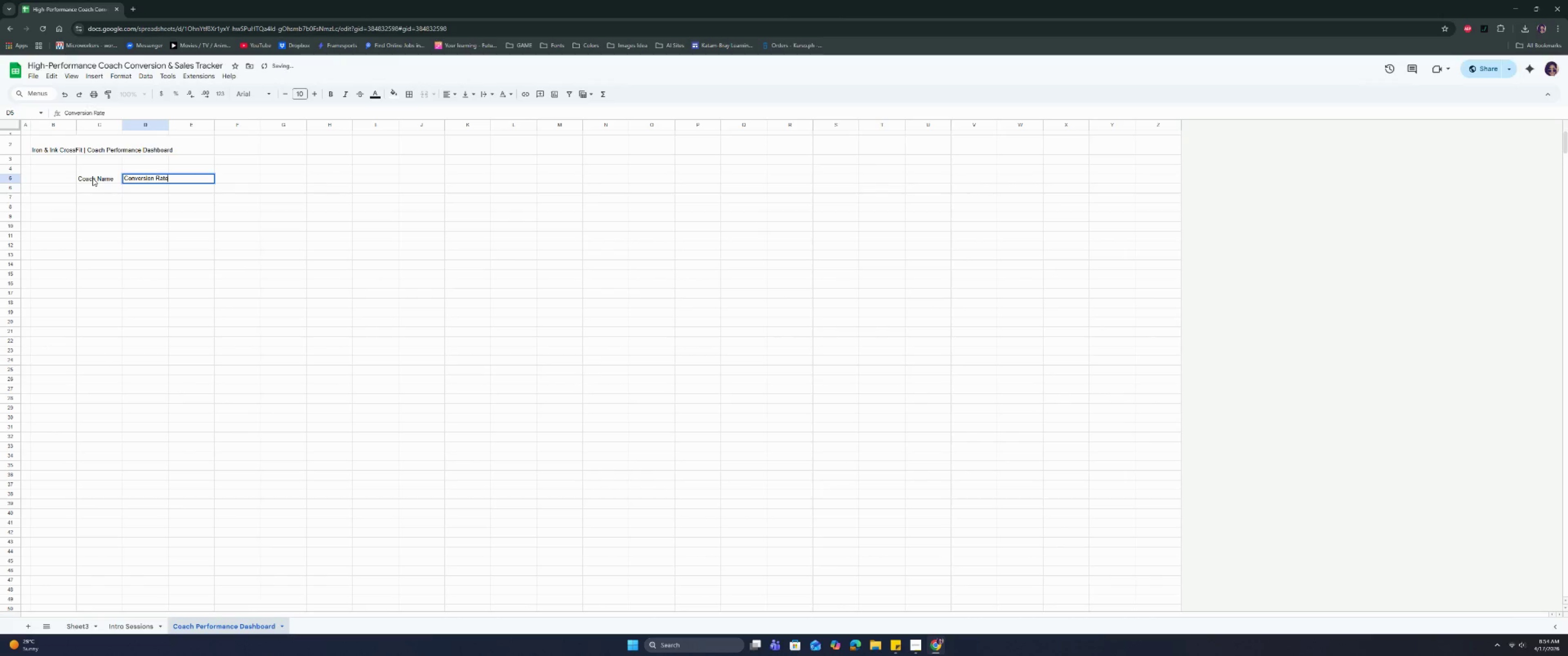 
type( (5))
key(Backspace)
key(Backspace)
key(Backspace)
type((5)
key(Backspace)
type(%))
key(Tab)
type(Tota P)
key(Backspace)
key(Backspace)
type(L p)
key(Backspace)
key(Backspace)
key(Backspace)
type(L p)
key(Backspace)
key(Backspace)
key(Backspace)
type(l Projected MRR)
 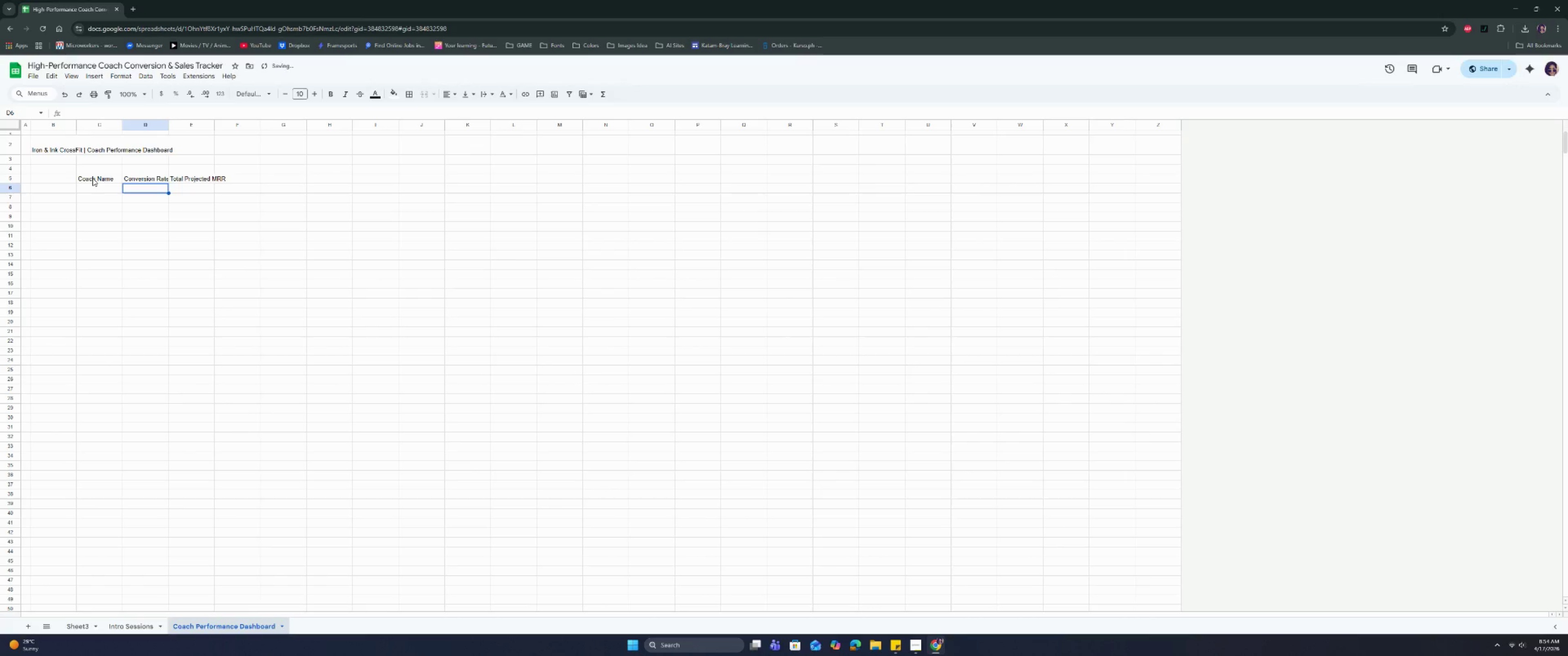 
 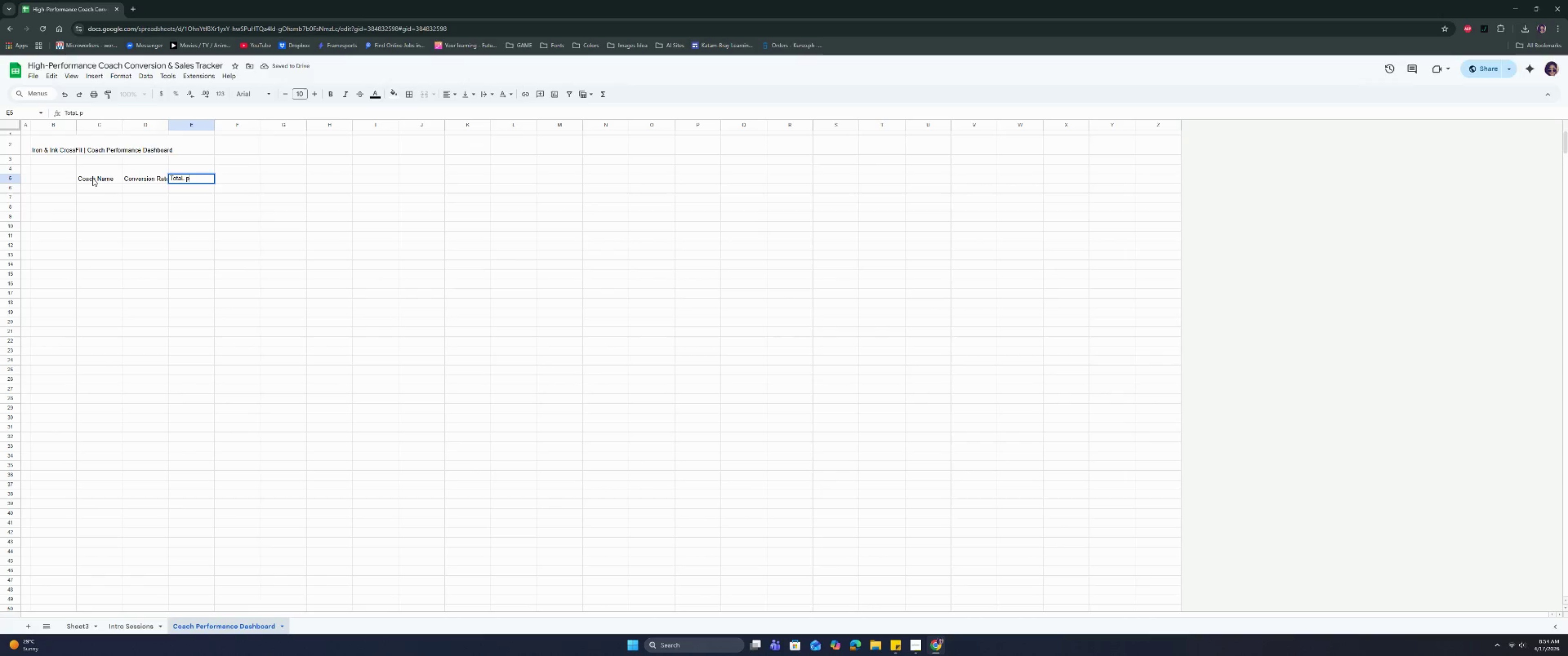 
key(Enter)
 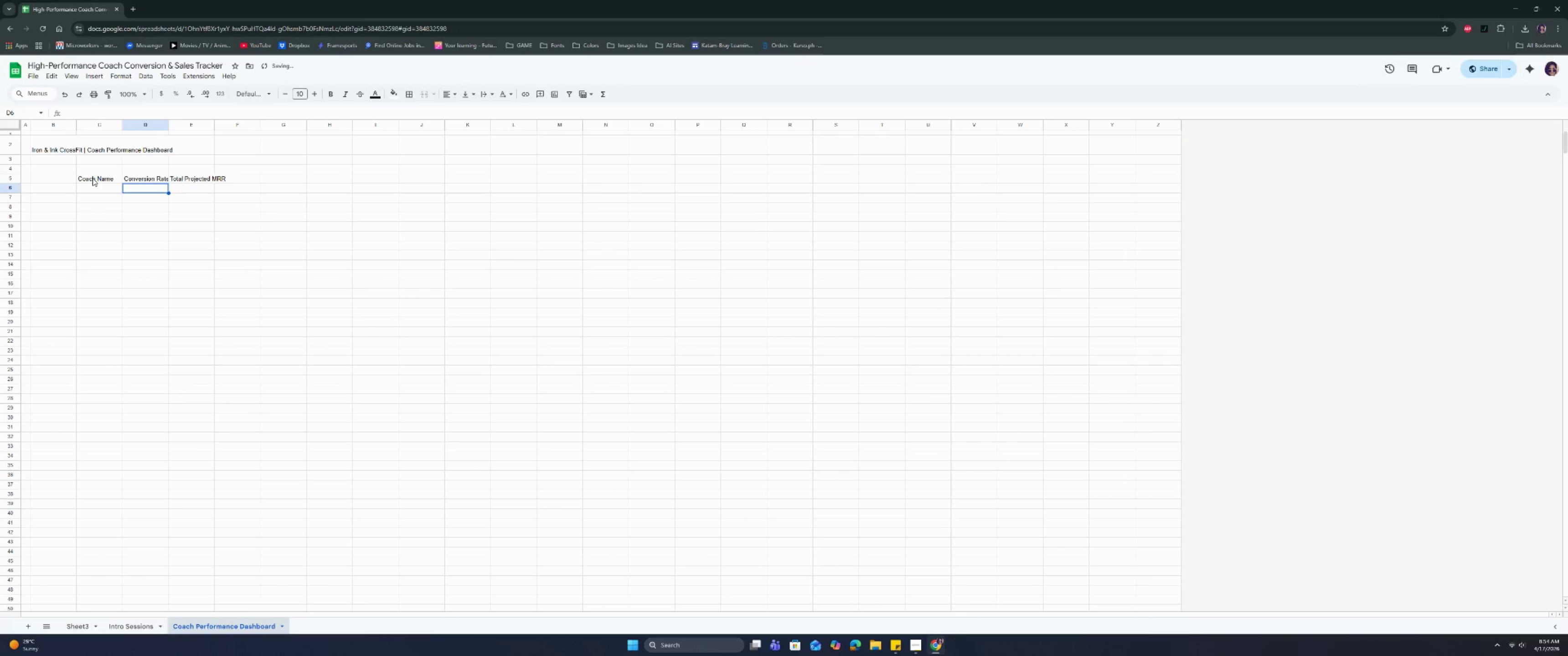 
left_click_drag(start_coordinate=[93, 178], to_coordinate=[161, 179])
 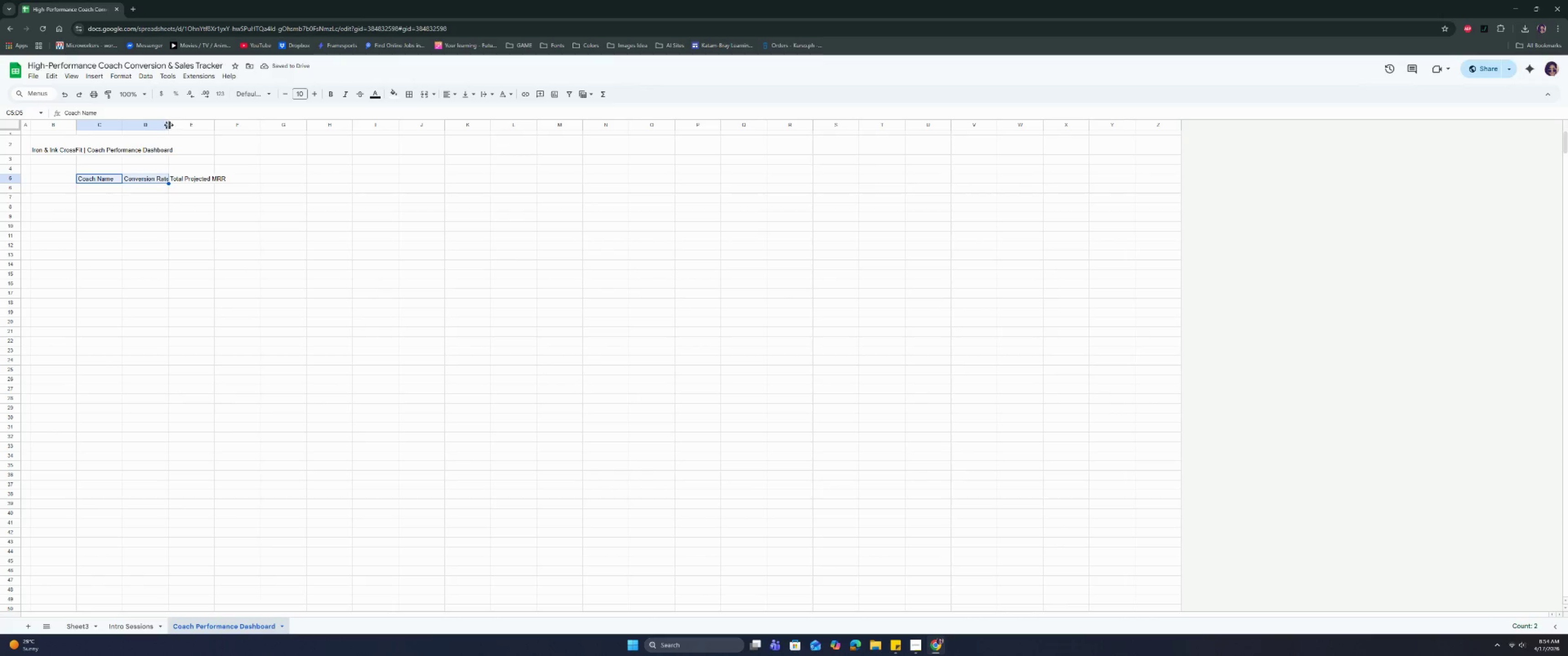 
double_click([169, 124])
 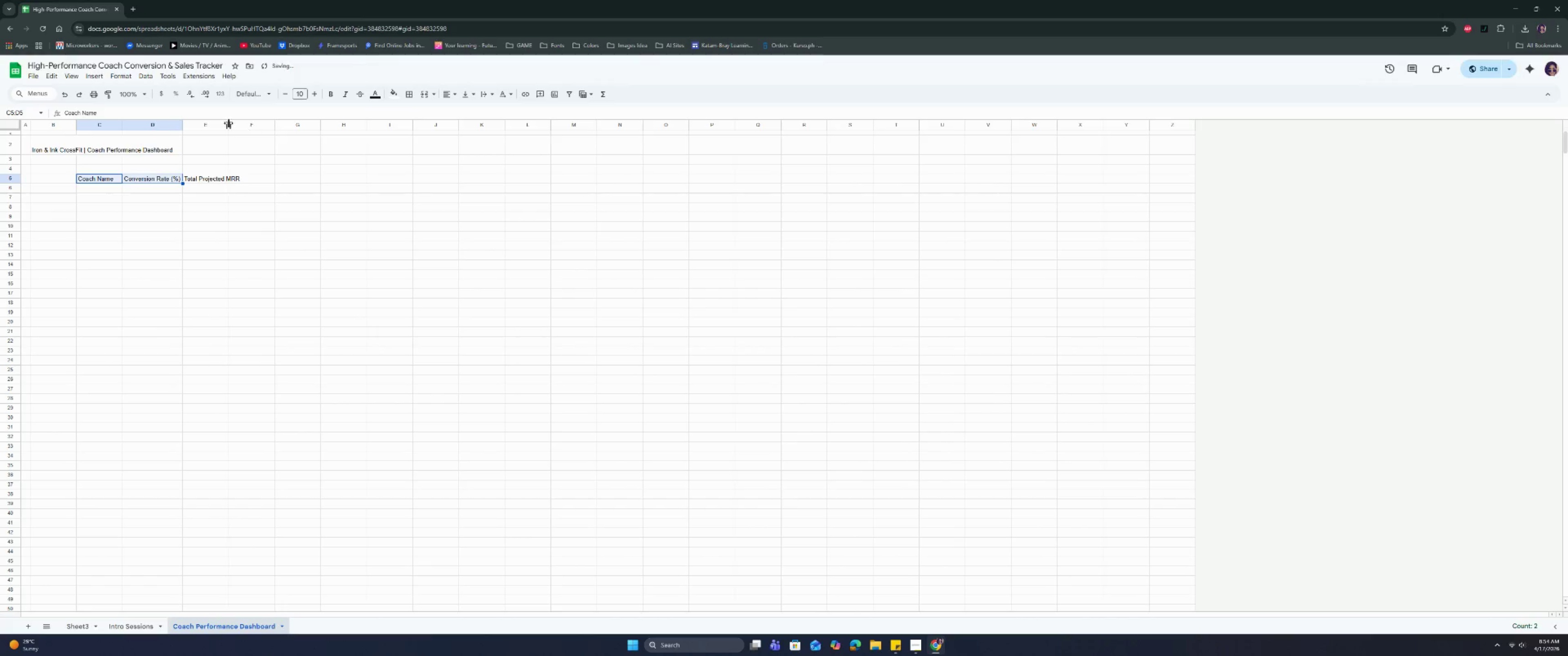 
double_click([228, 123])
 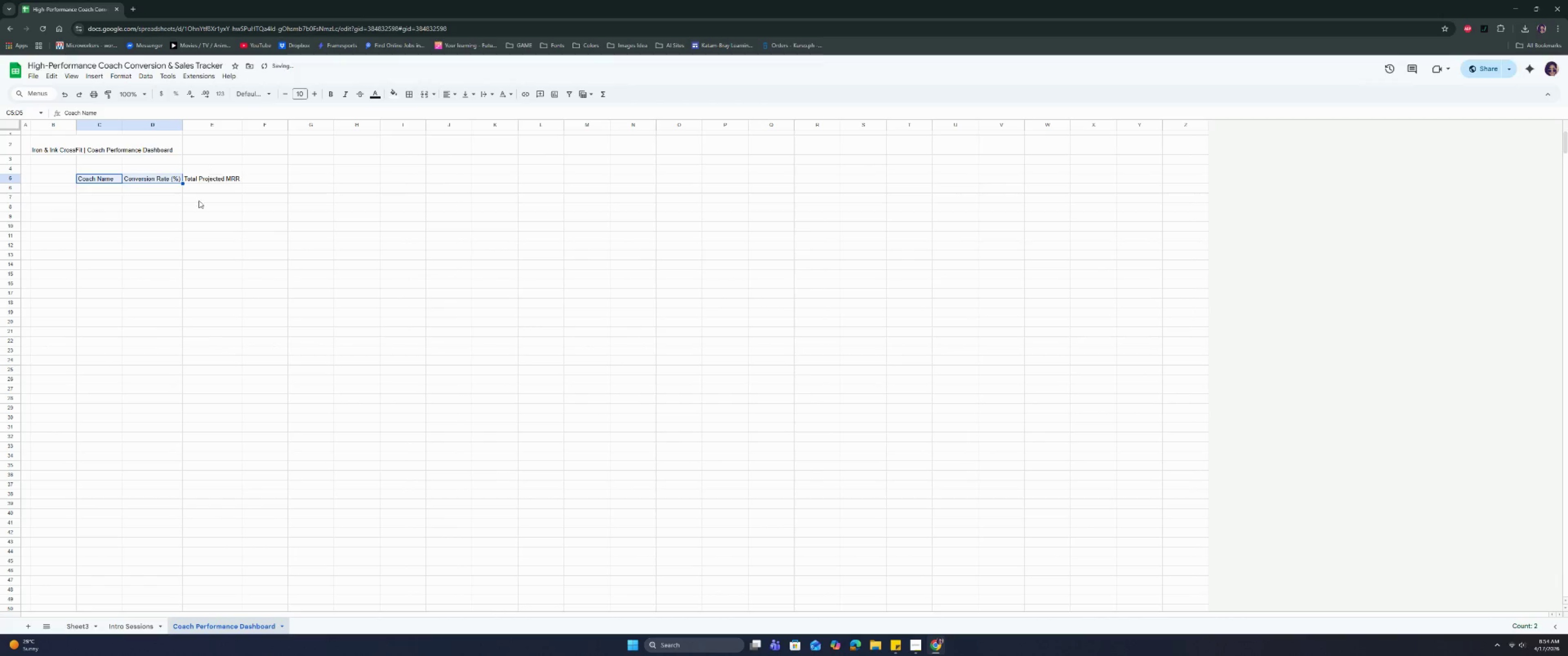 
left_click([192, 218])
 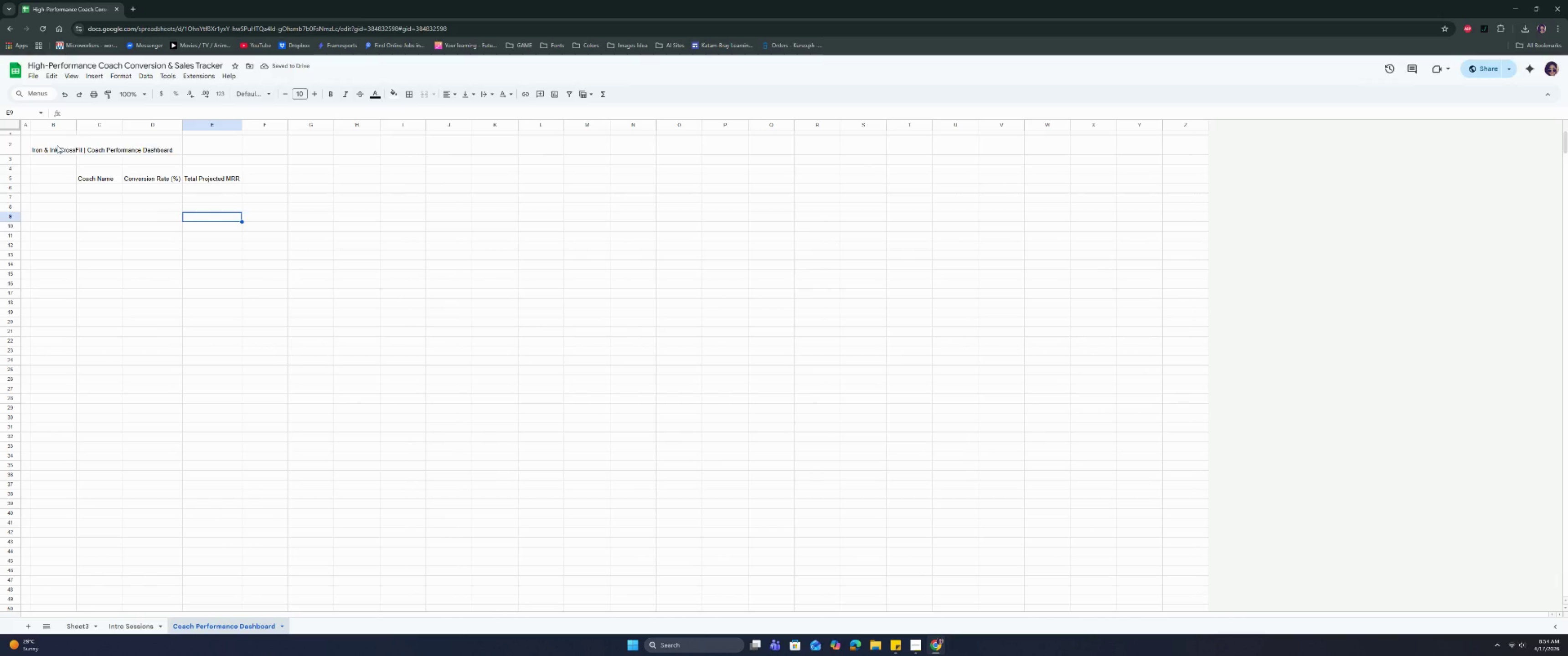 
left_click_drag(start_coordinate=[57, 145], to_coordinate=[300, 149])
 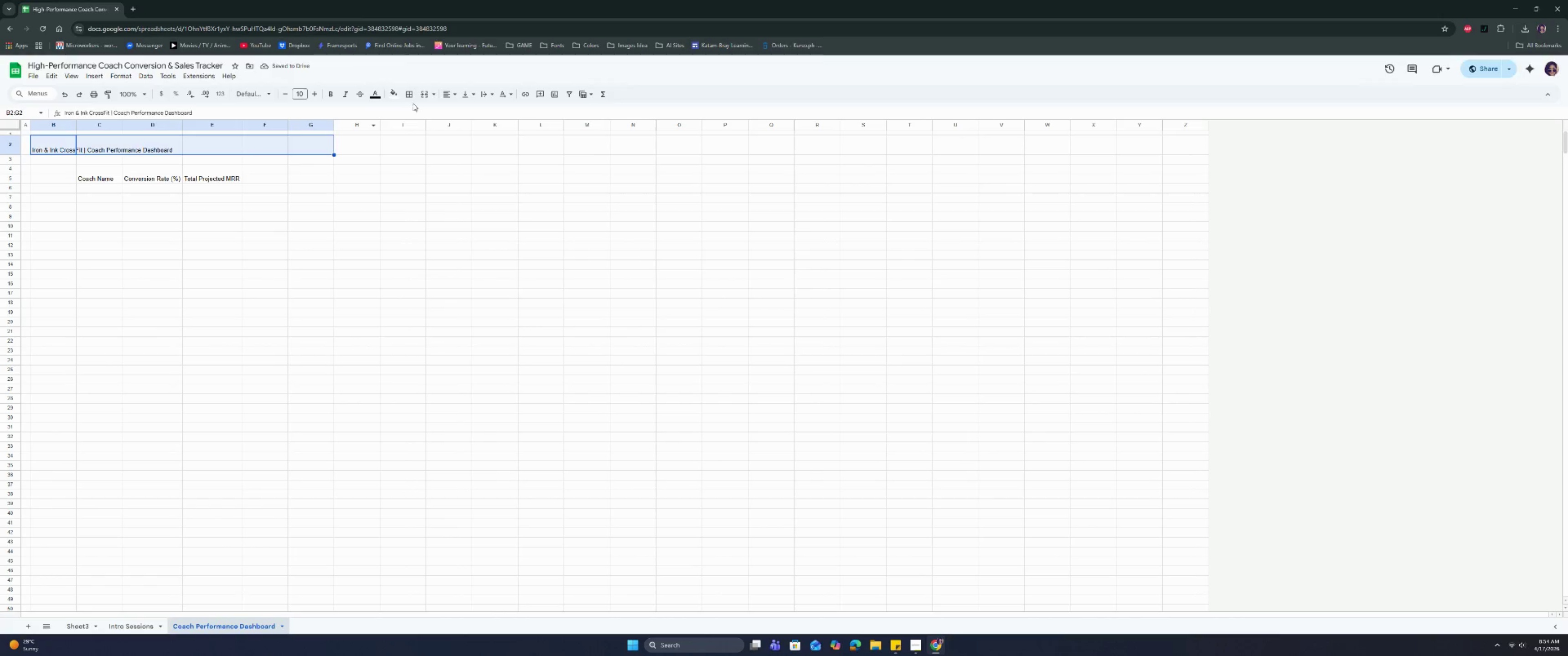 
left_click([421, 93])
 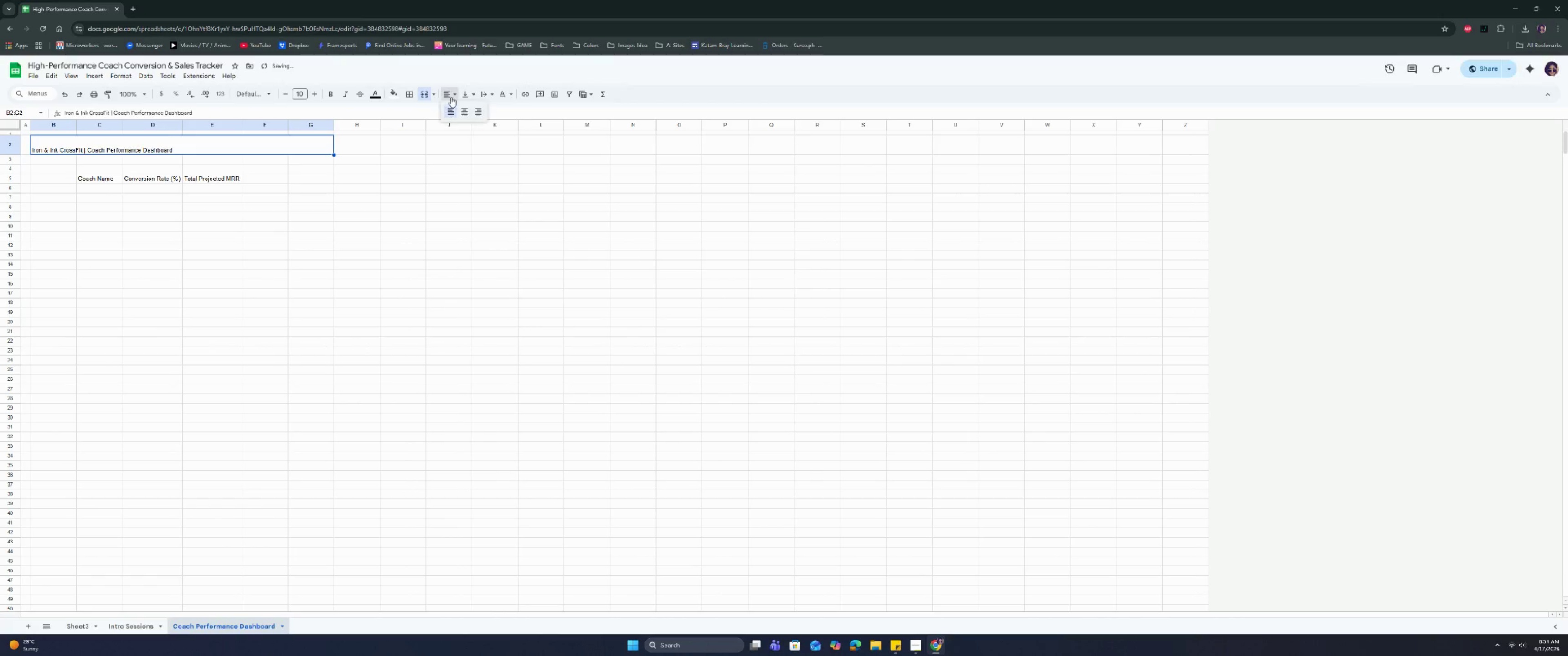 
double_click([460, 112])
 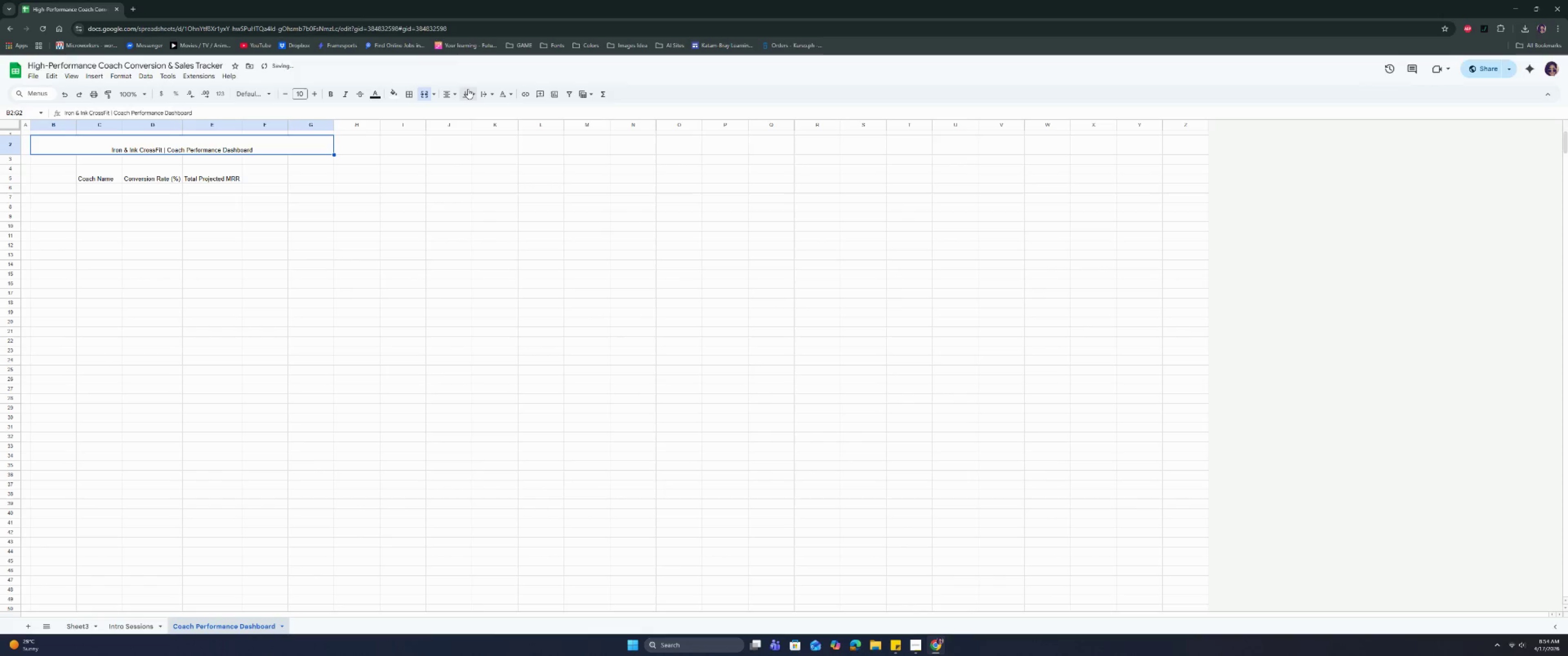 
triple_click([468, 89])
 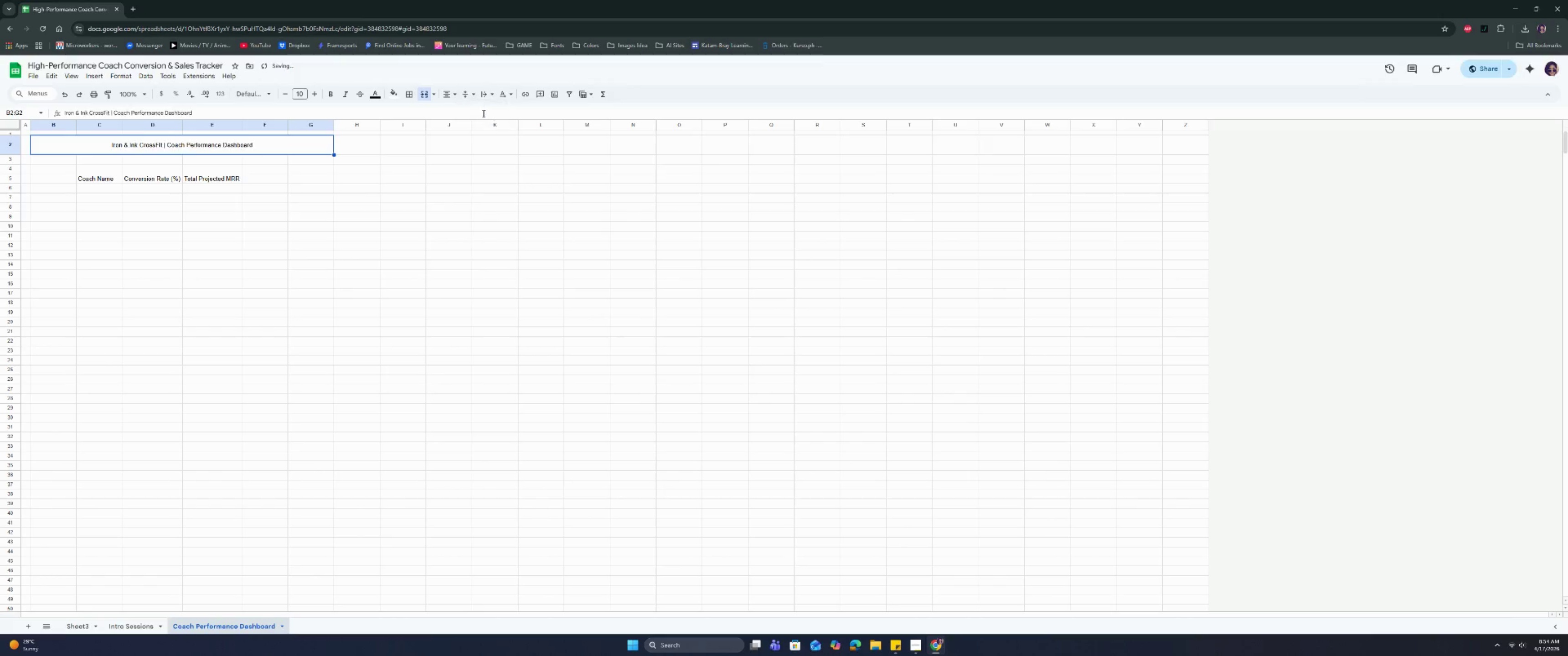 
double_click([265, 247])
 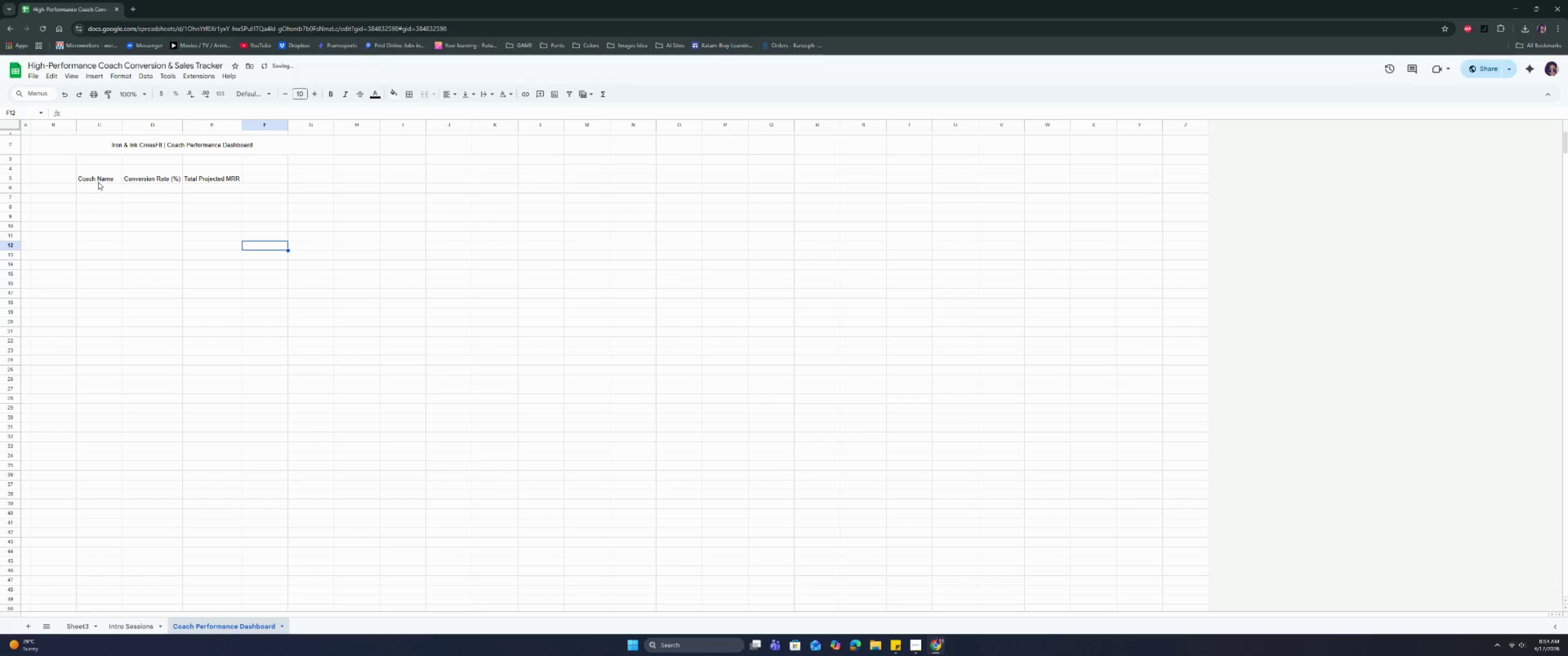 
left_click([98, 179])
 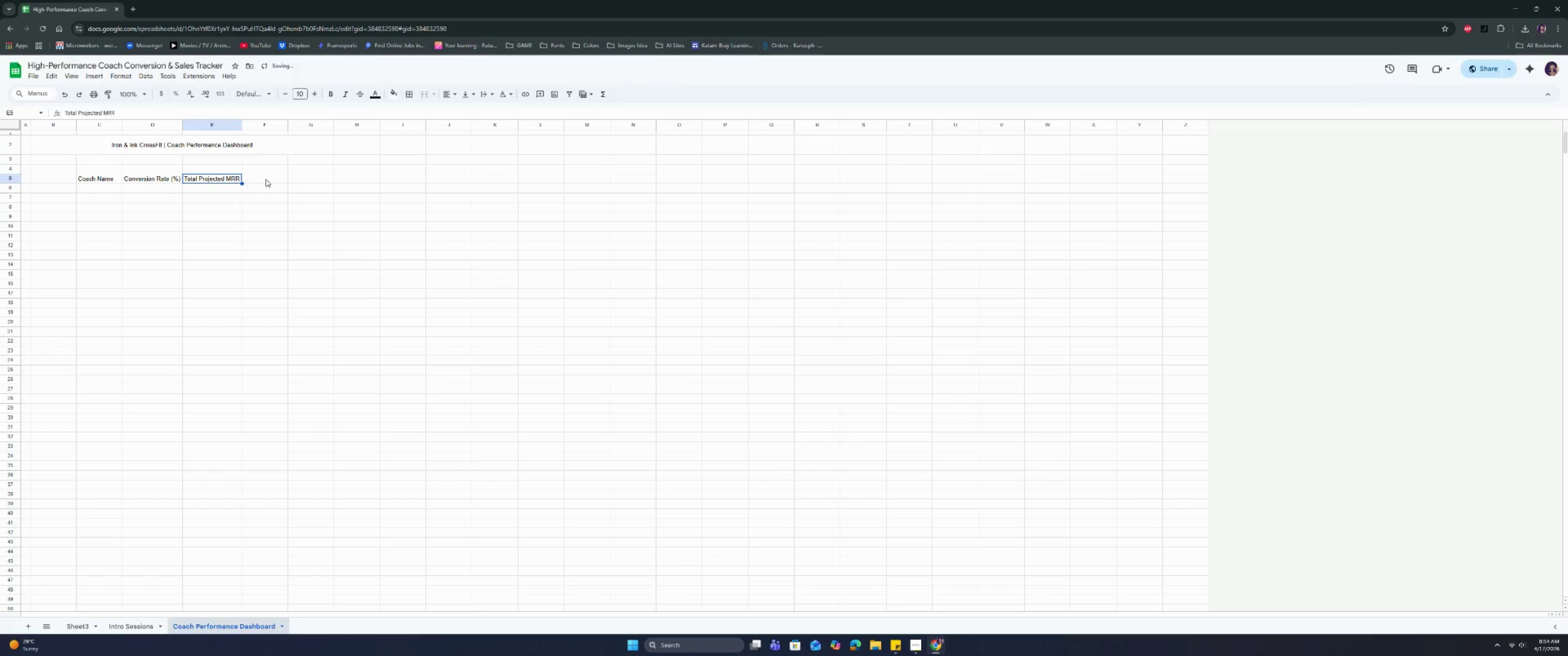 
left_click([287, 143])
 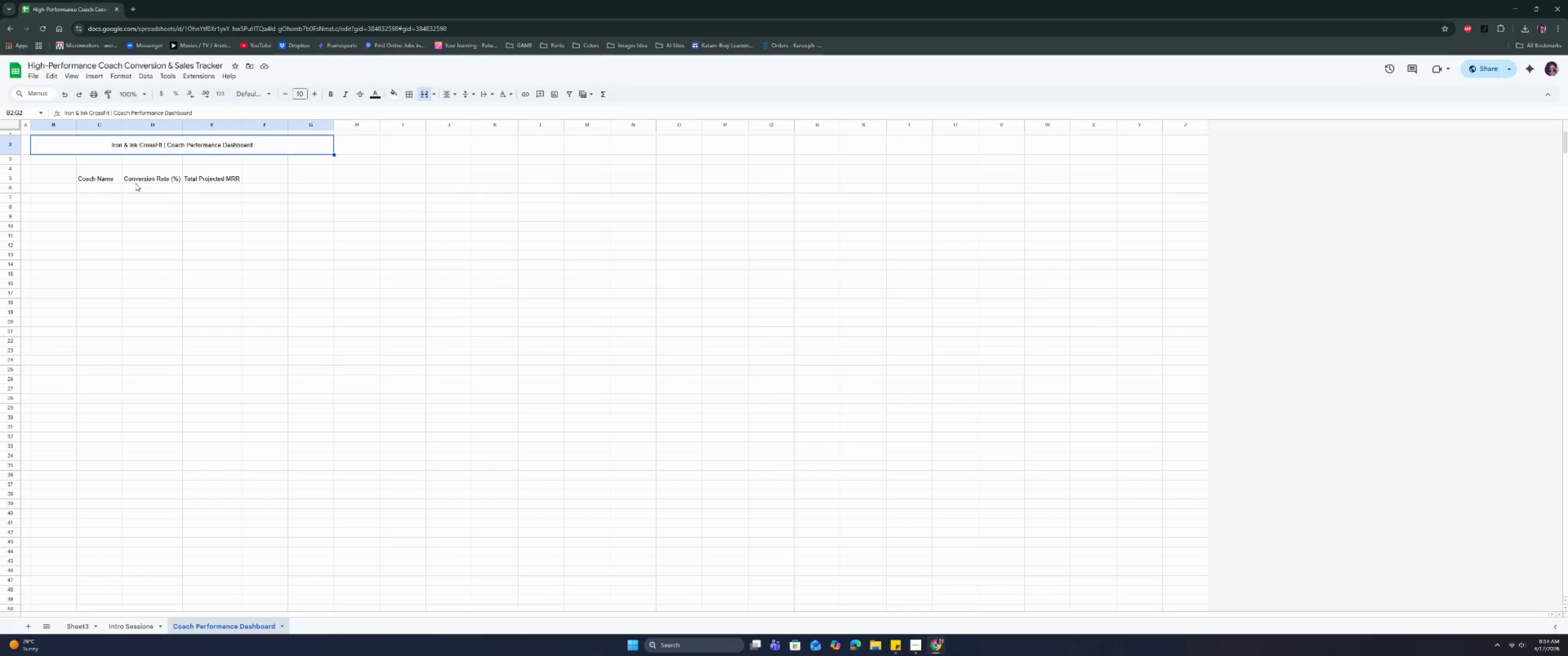 
wait(11.25)
 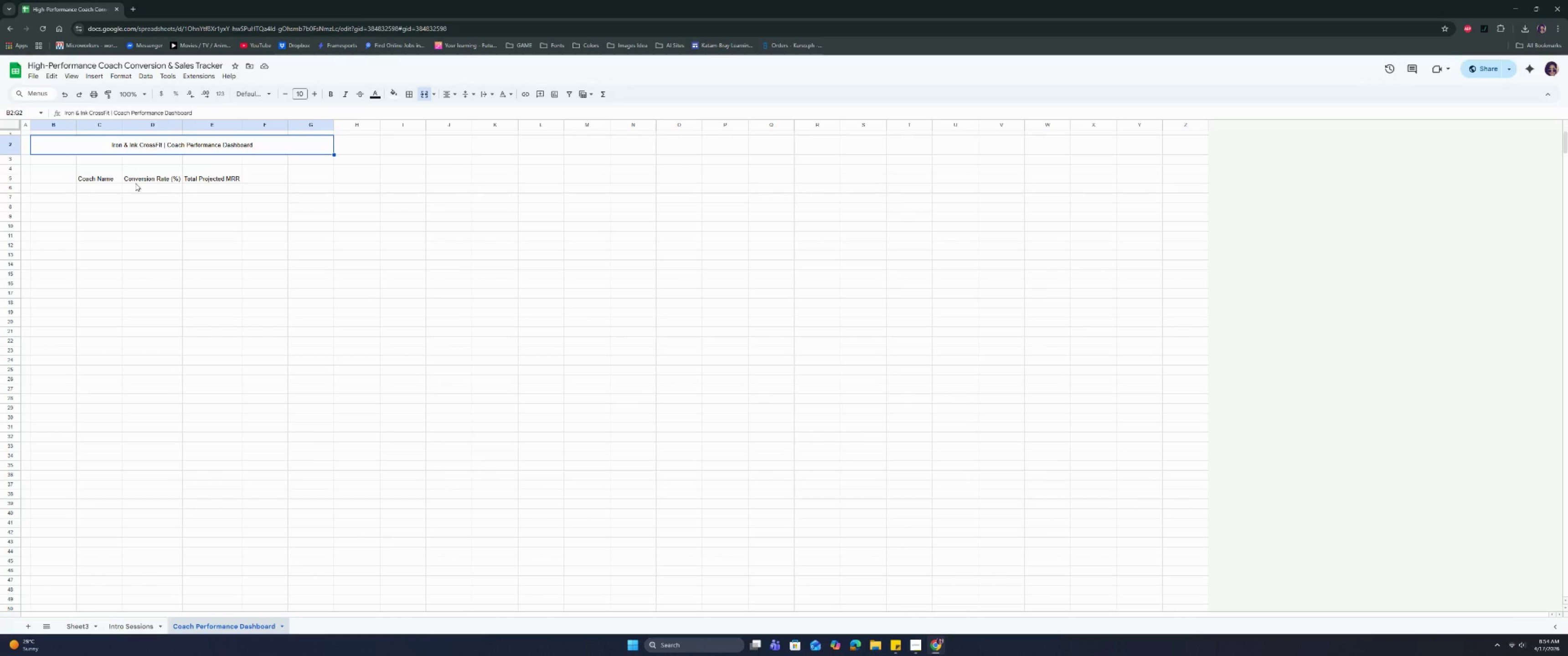 
key(Control+ControlLeft)
 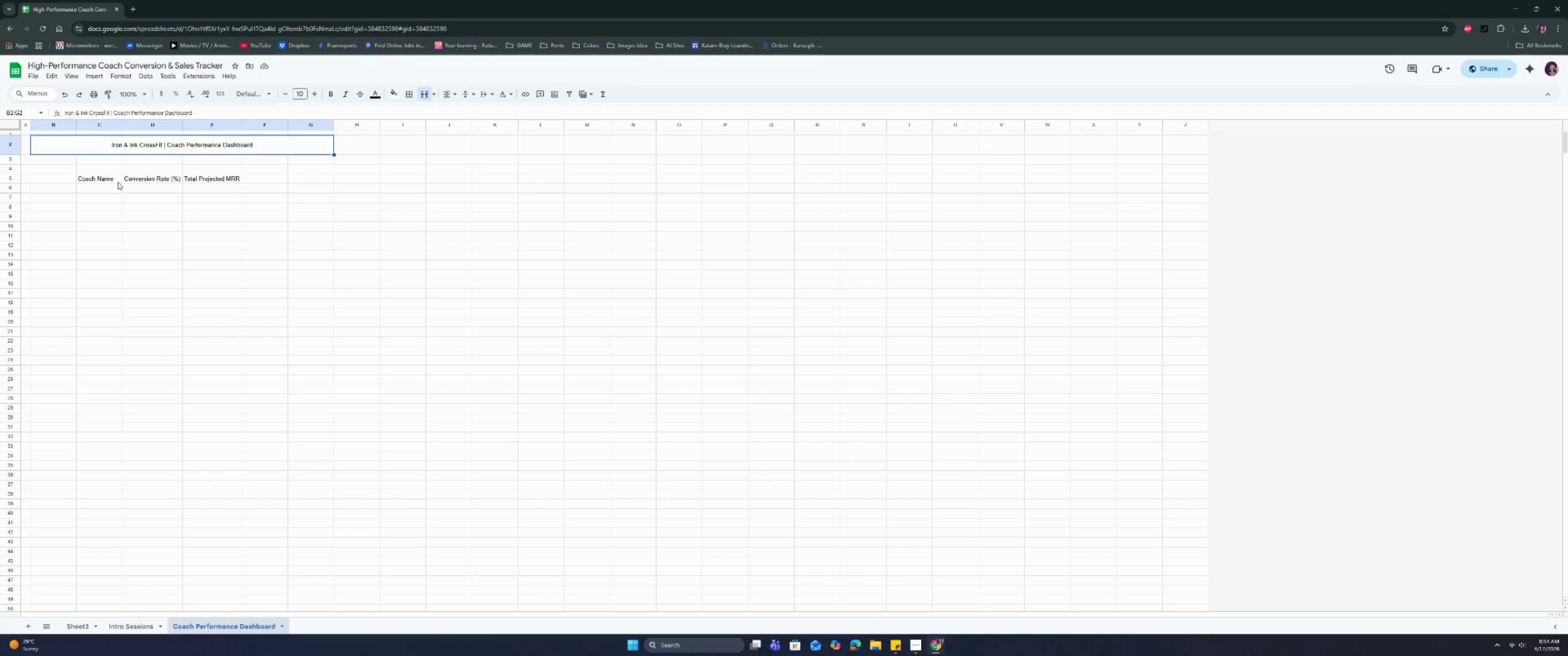 
left_click([118, 182])
 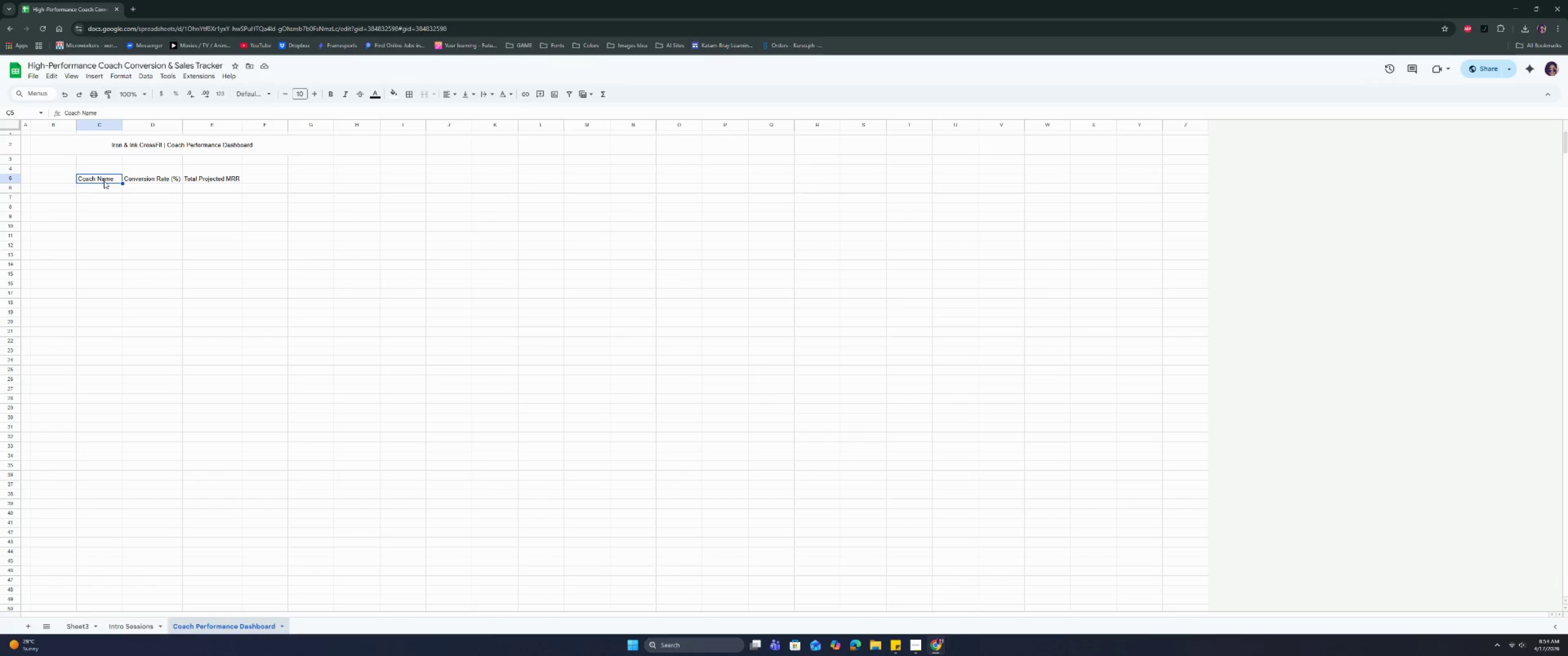 
left_click_drag(start_coordinate=[104, 180], to_coordinate=[216, 182])
 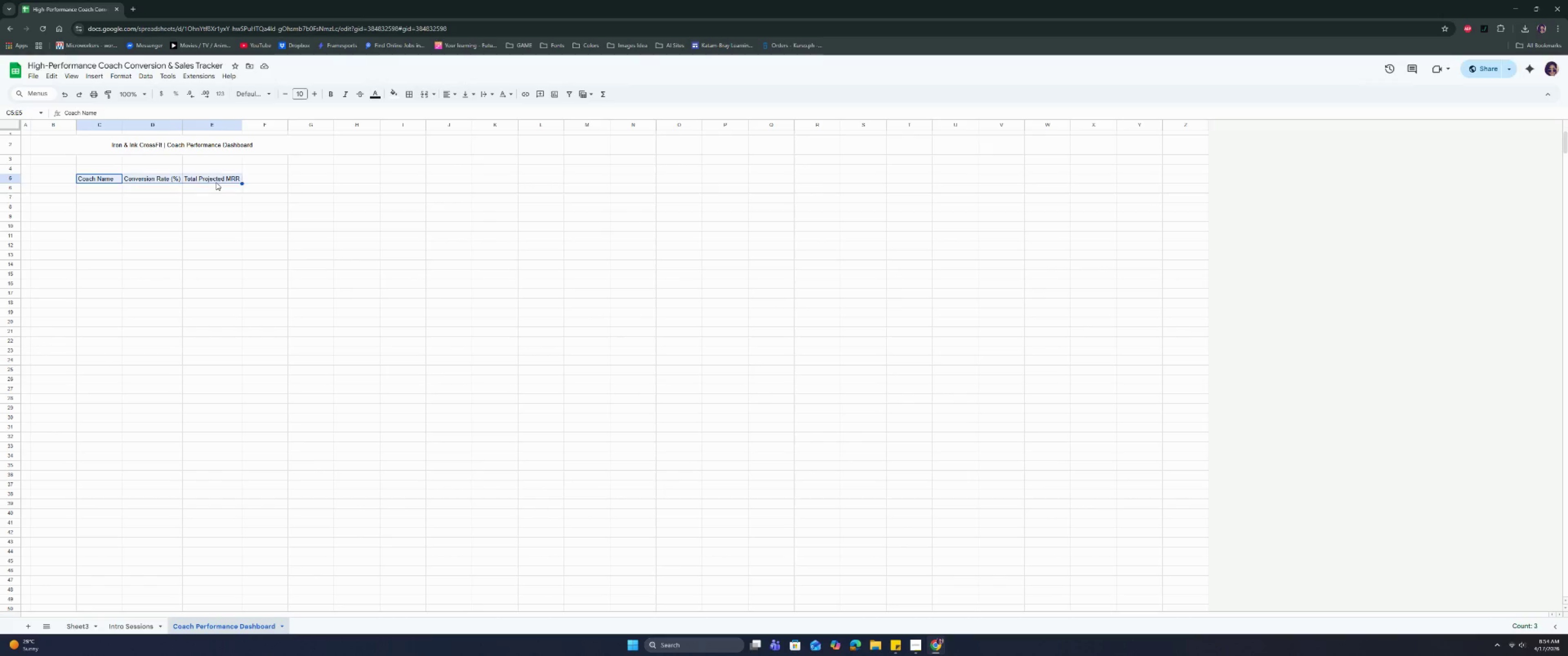 
key(Control+Z)
 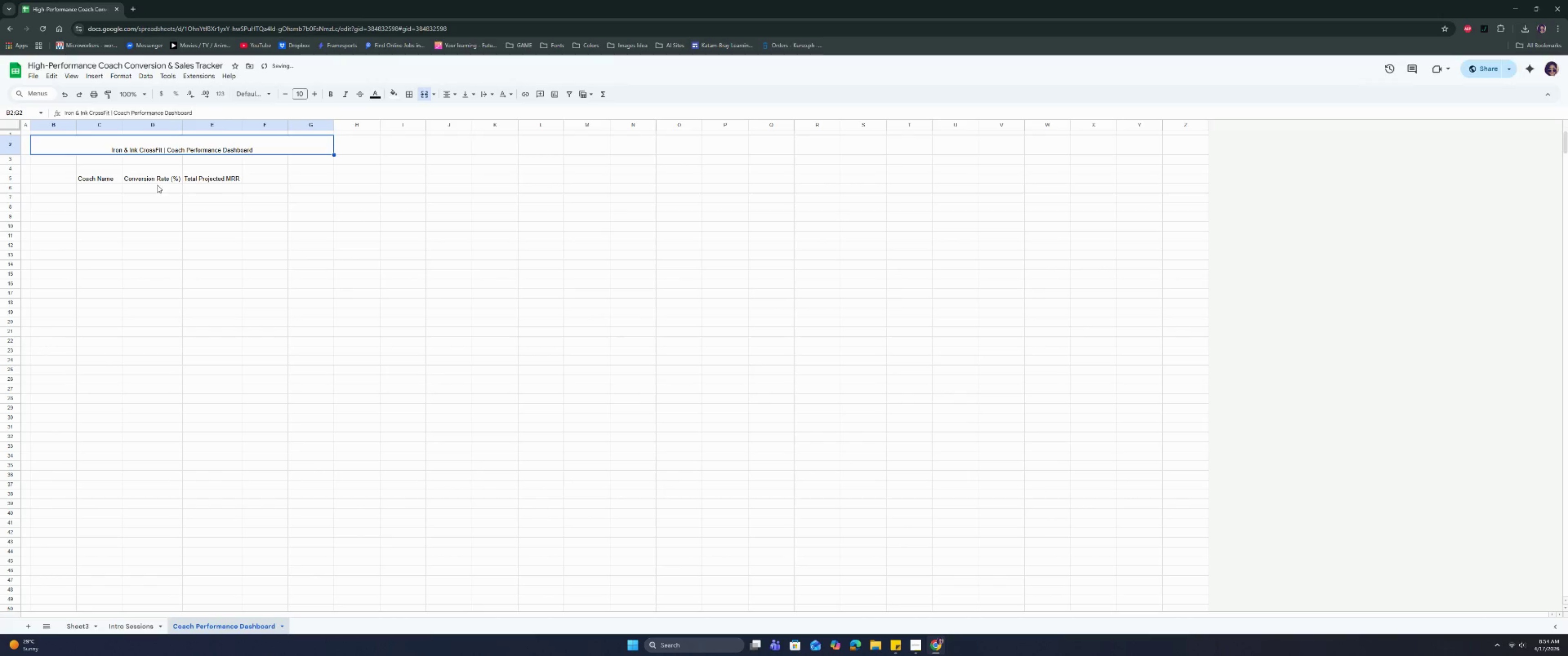 
left_click_drag(start_coordinate=[102, 176], to_coordinate=[200, 179])
 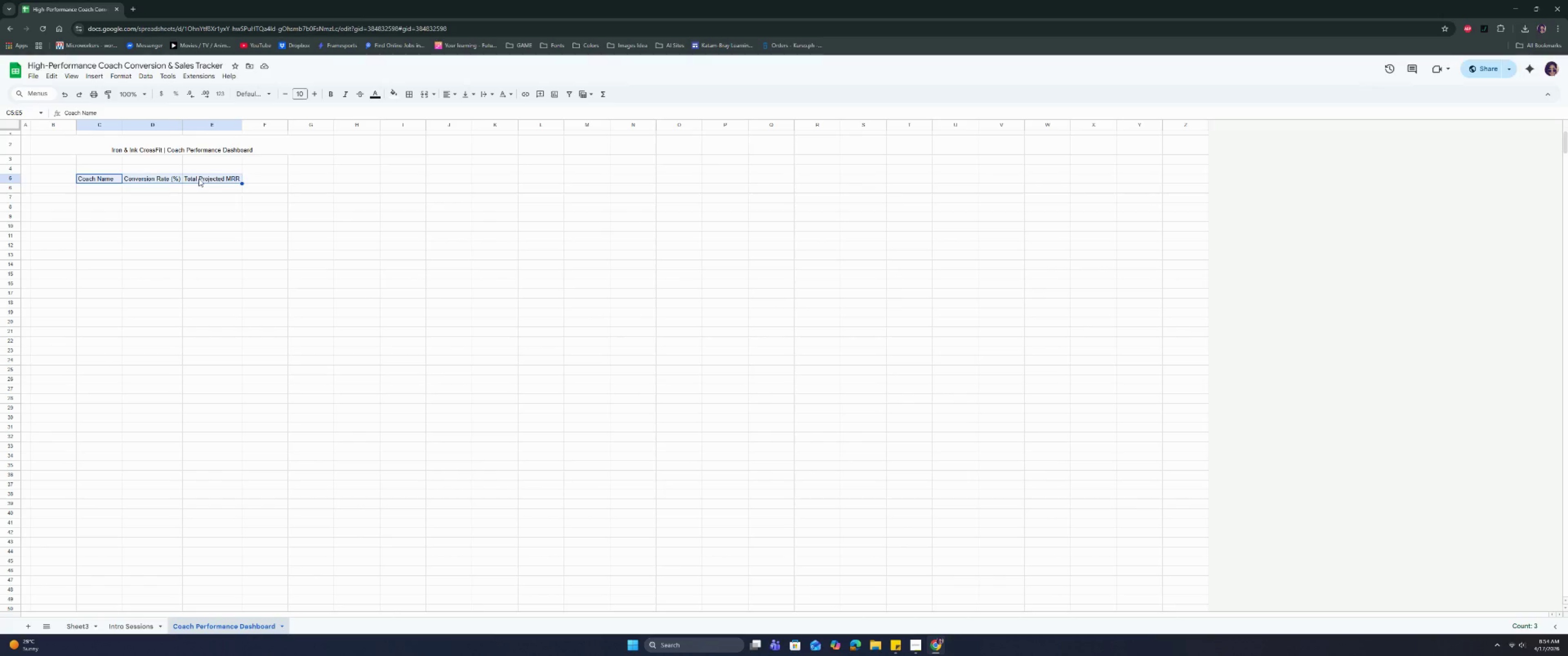 
key(Backspace)
 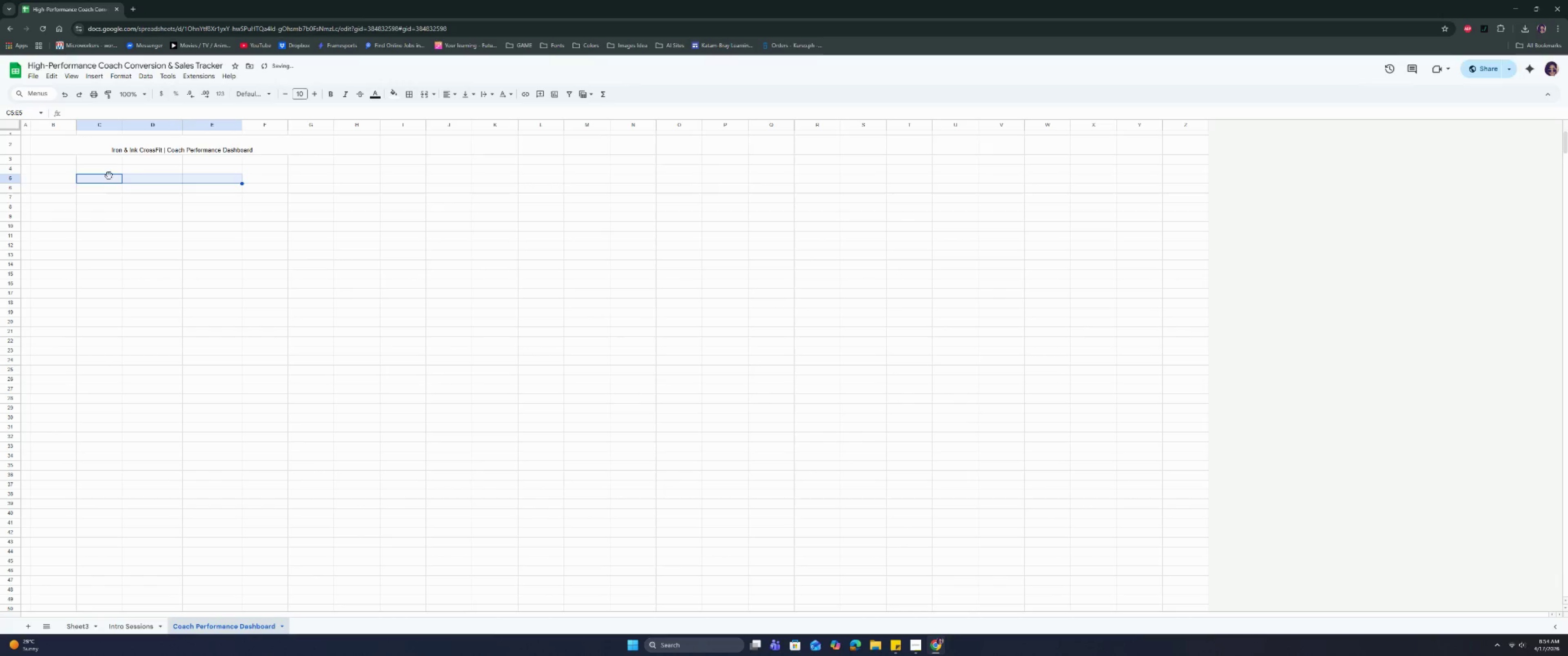 
left_click([86, 184])
 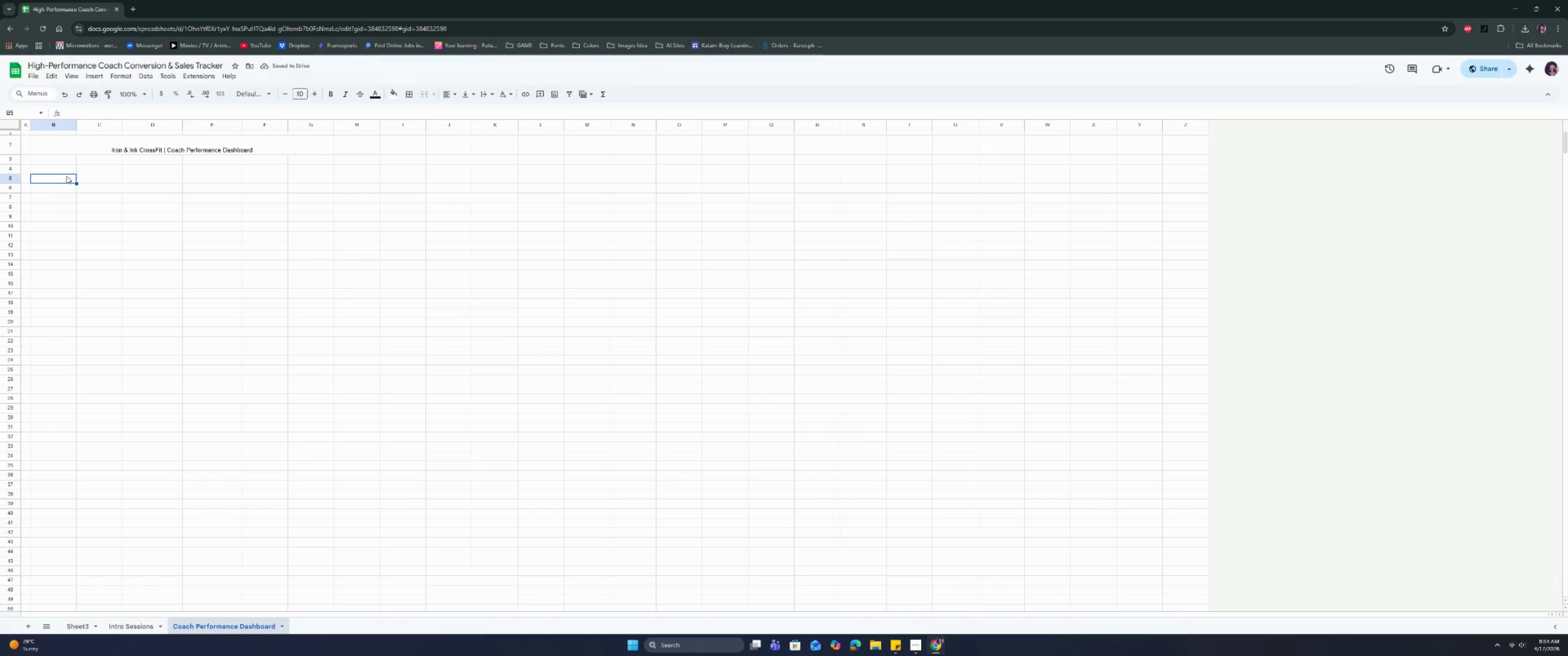 
left_click_drag(start_coordinate=[93, 176], to_coordinate=[258, 181])
 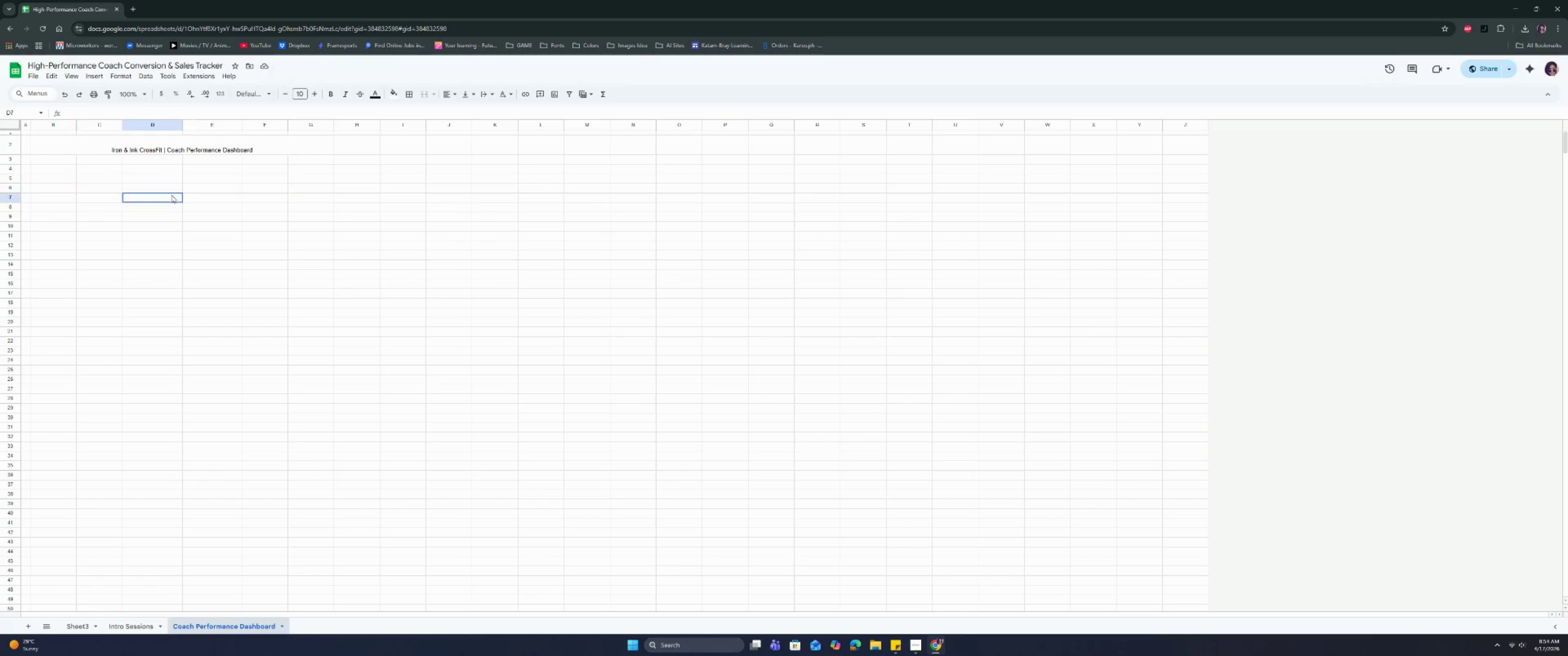 
left_click([171, 195])
 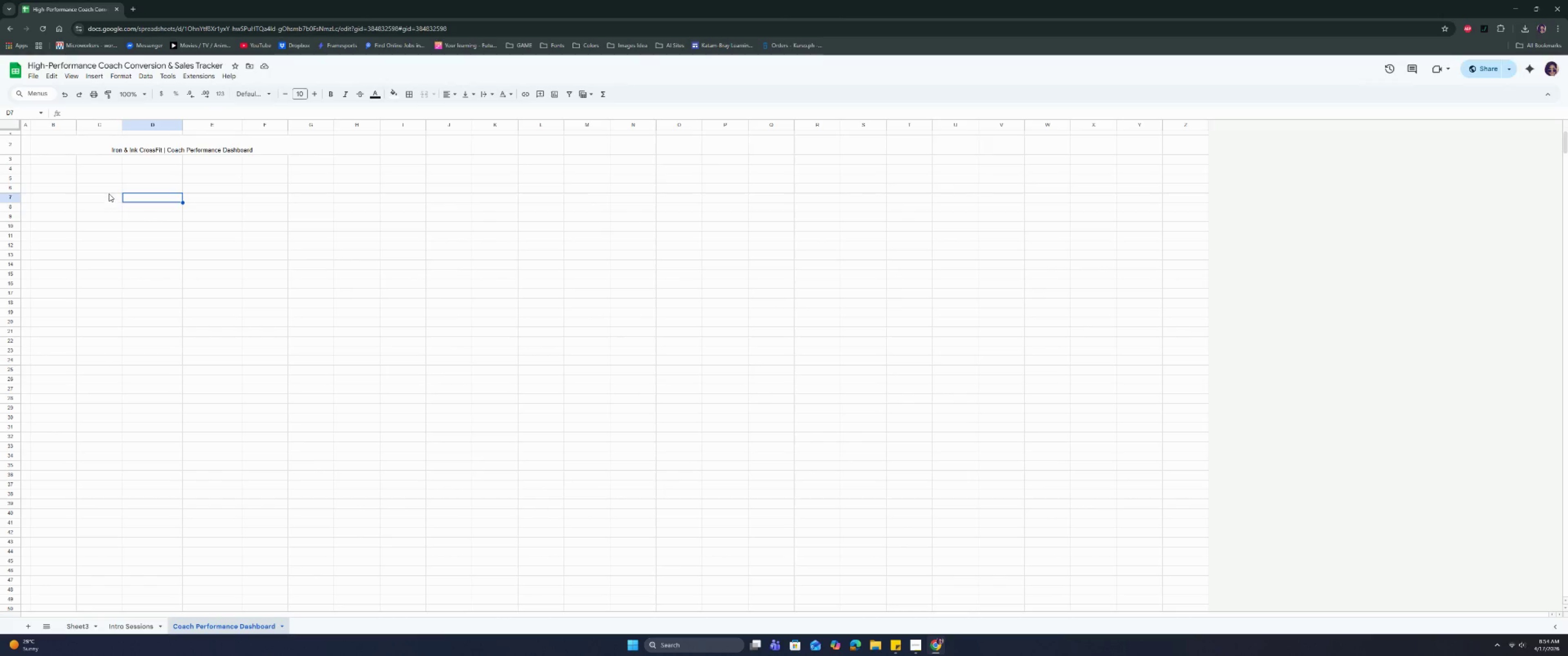 
left_click_drag(start_coordinate=[103, 178], to_coordinate=[209, 179])
 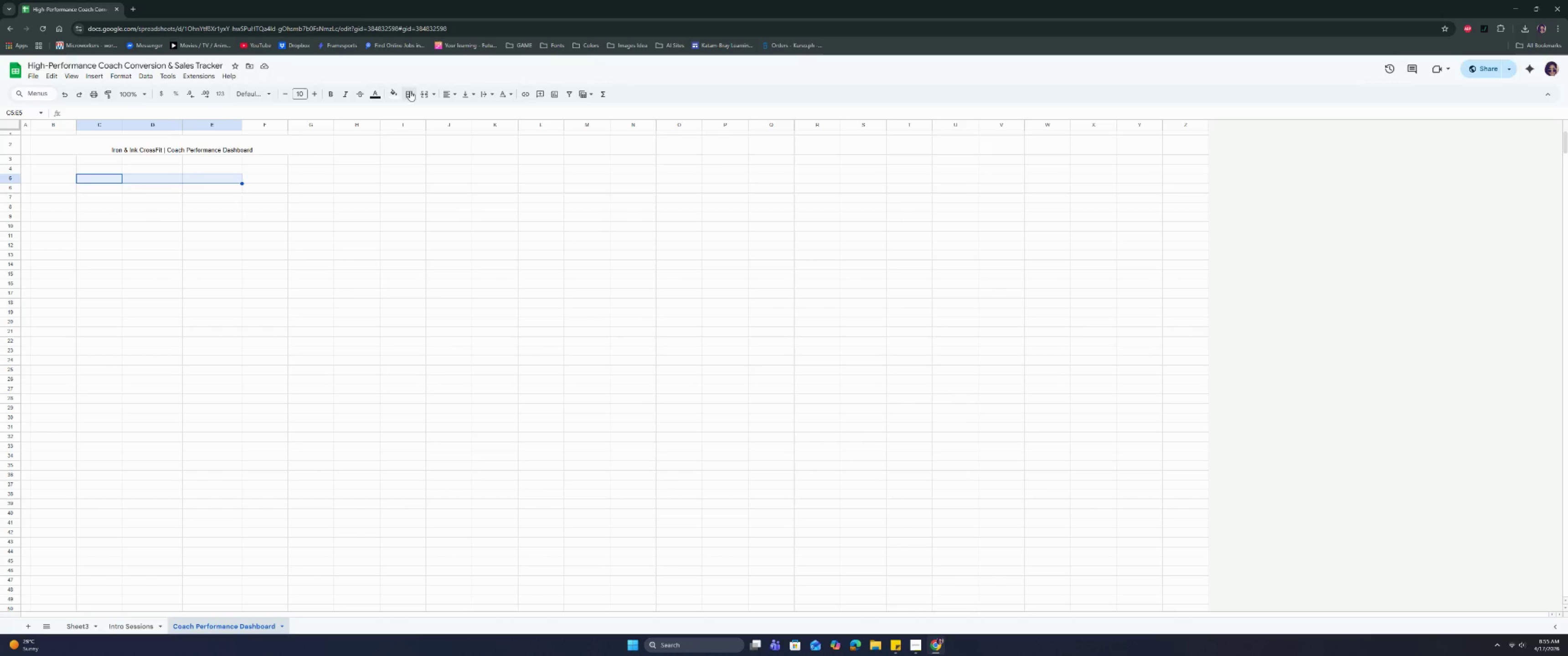 
left_click([421, 91])
 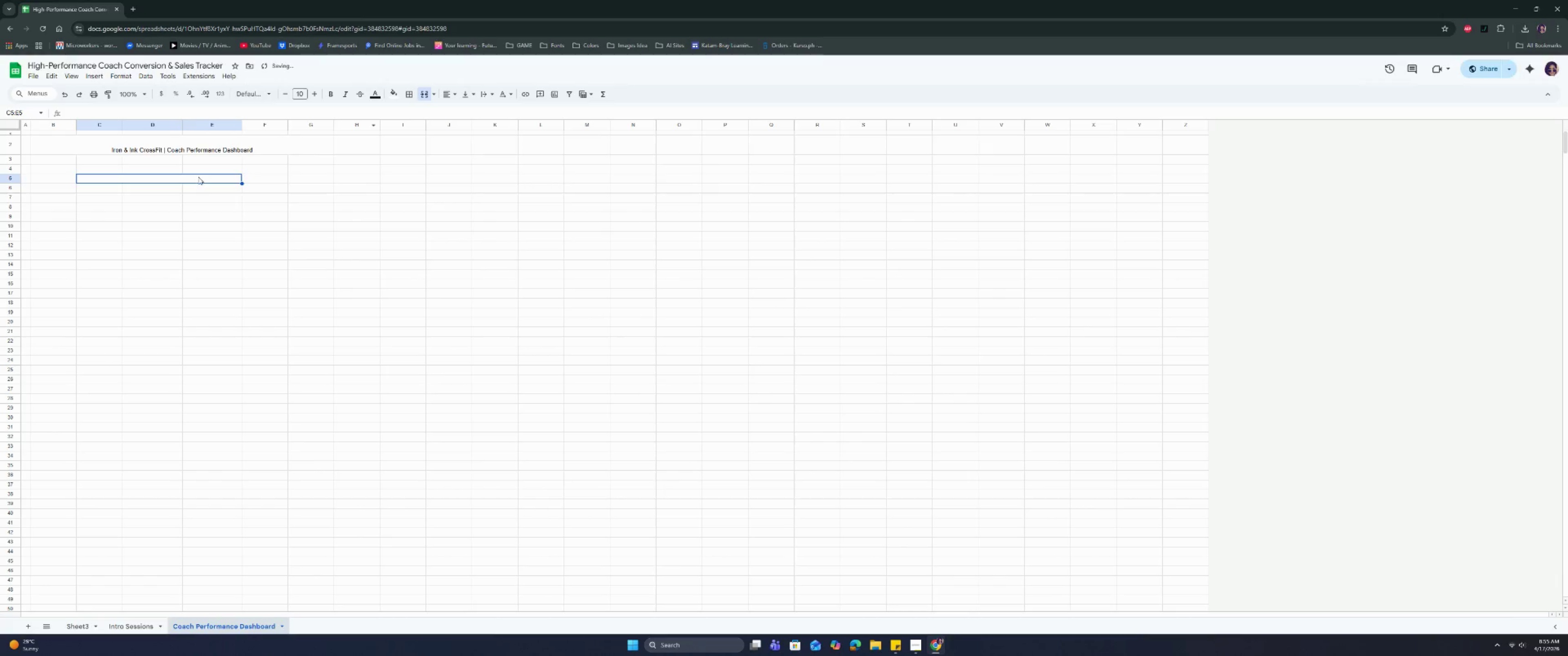 
double_click([199, 177])
 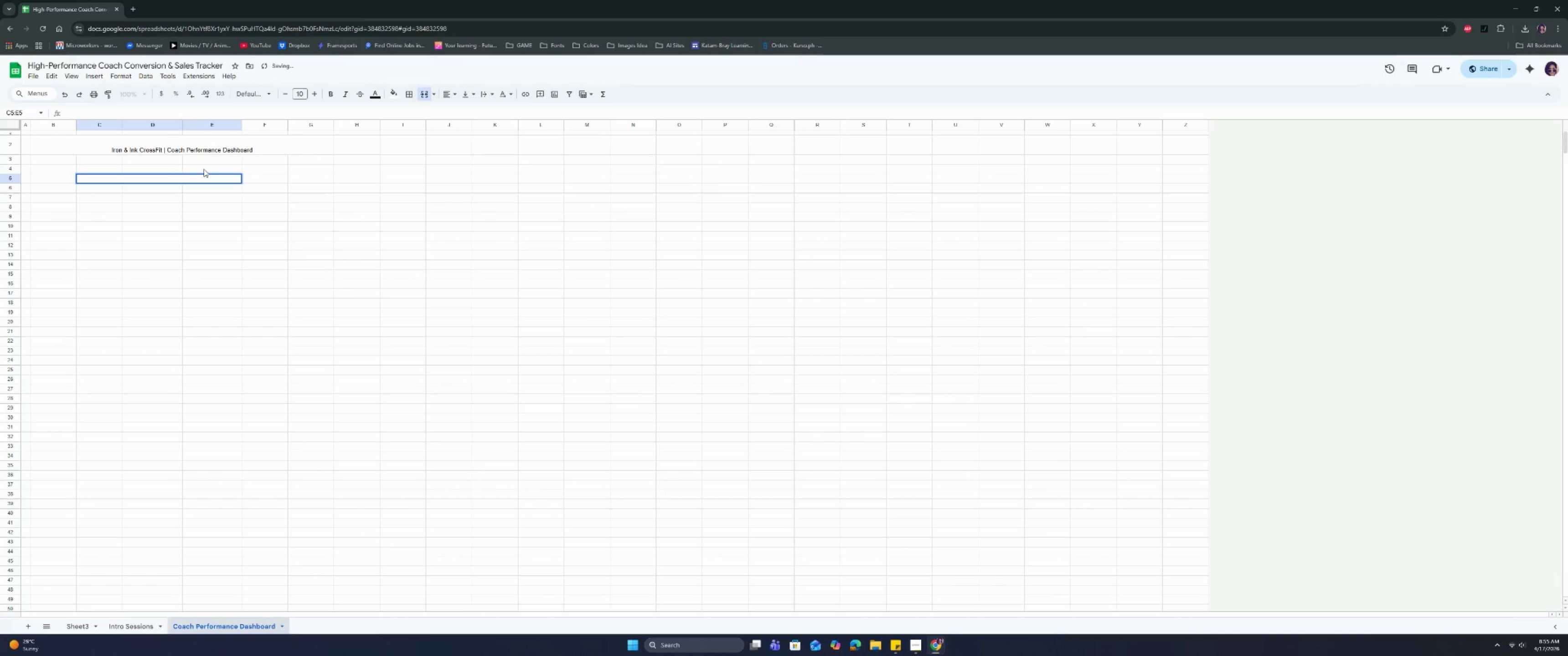 
type(cx)
key(Backspace)
key(Backspace)
type(Coach Peforma)
key(Backspace)
key(Backspace)
key(Backspace)
key(Backspace)
key(Backspace)
type(rm)
key(Backspace)
type(formance)
 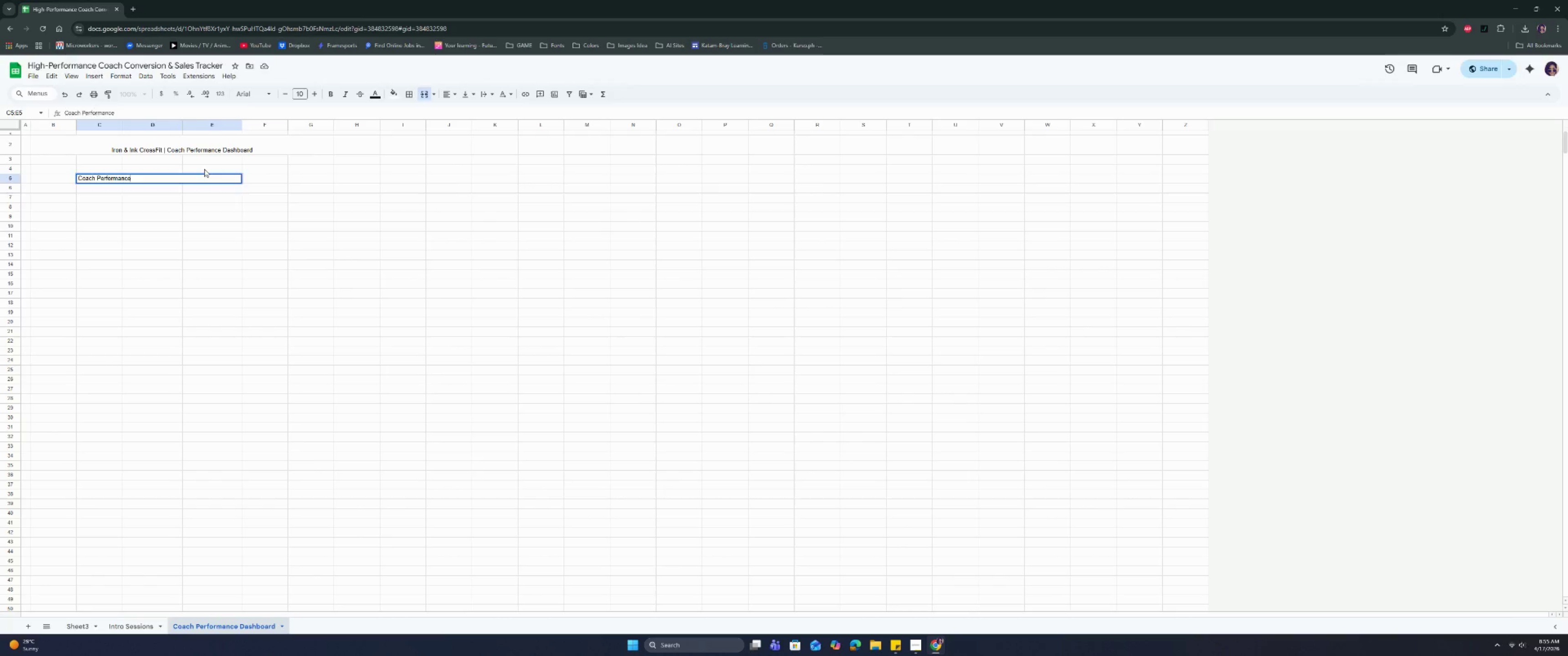 
key(Enter)
 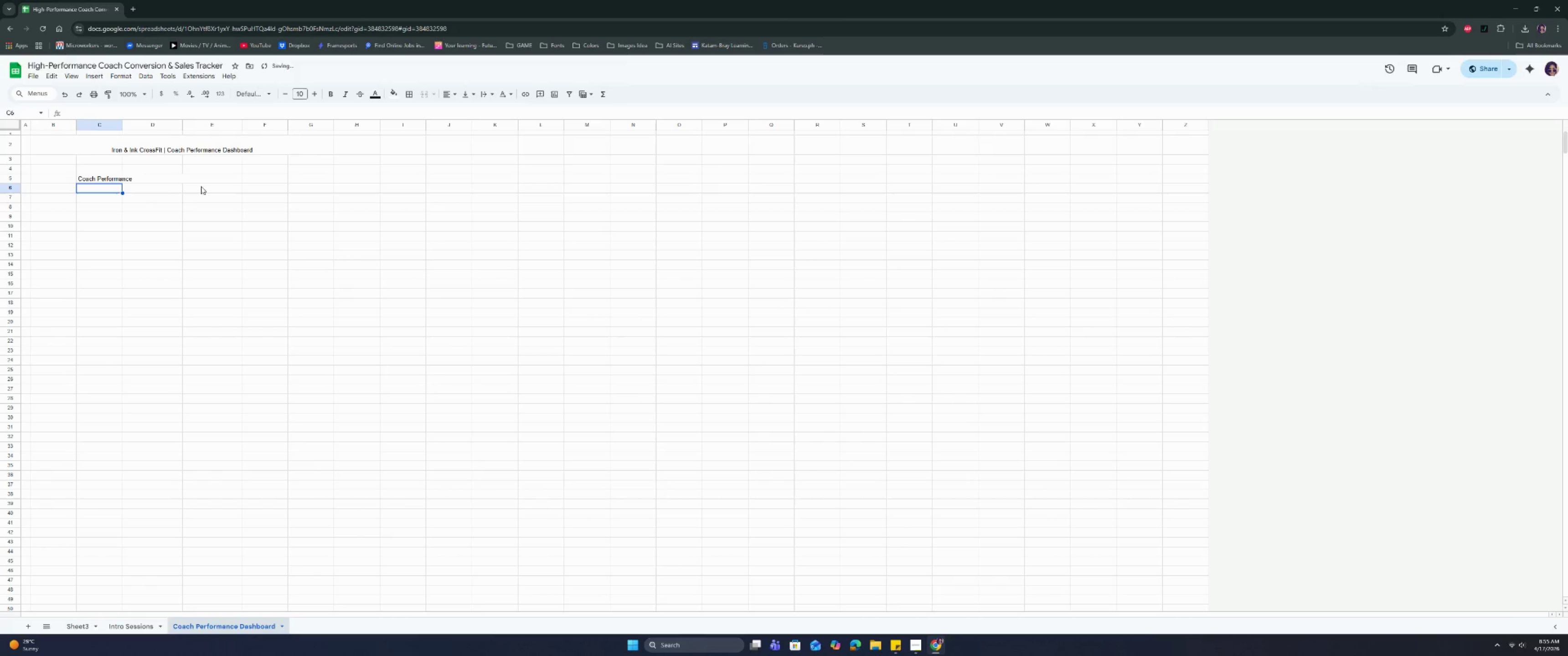 
left_click([201, 177])
 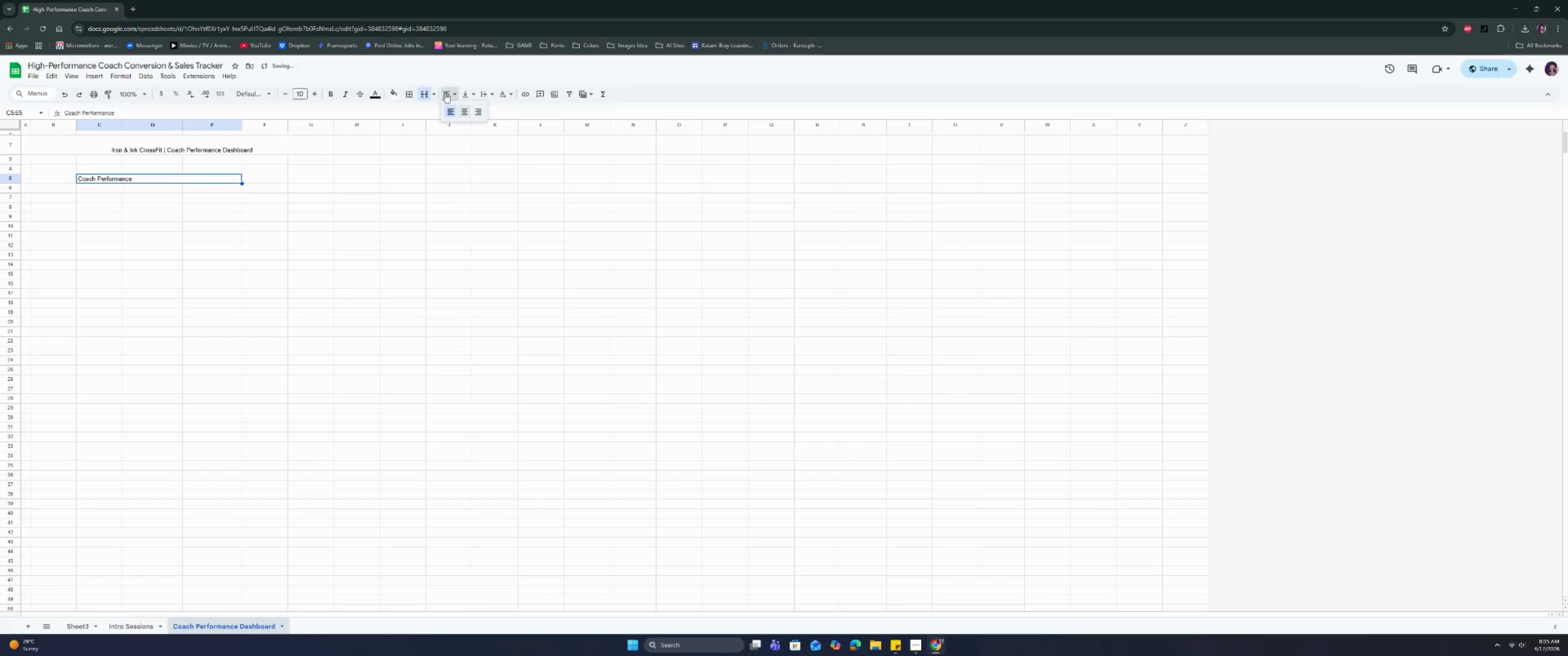 
double_click([462, 107])
 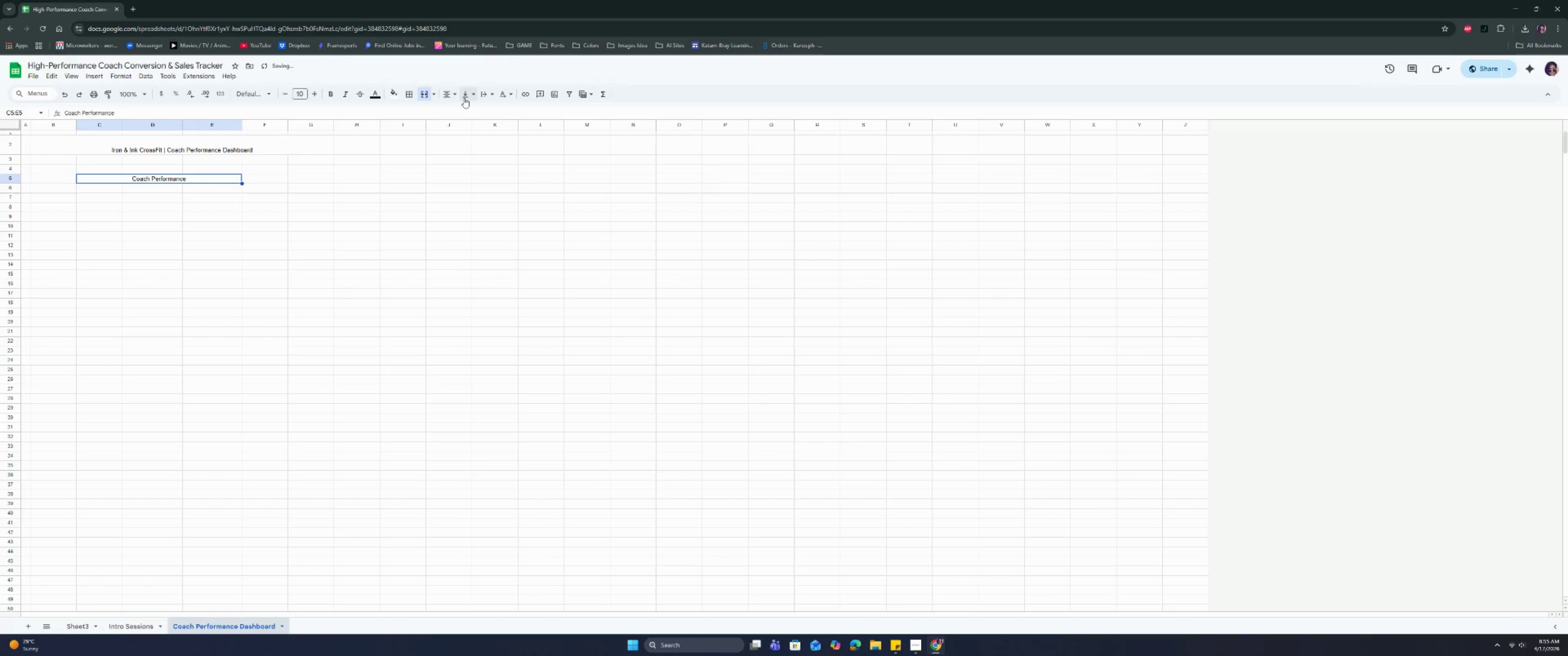 
triple_click([464, 97])
 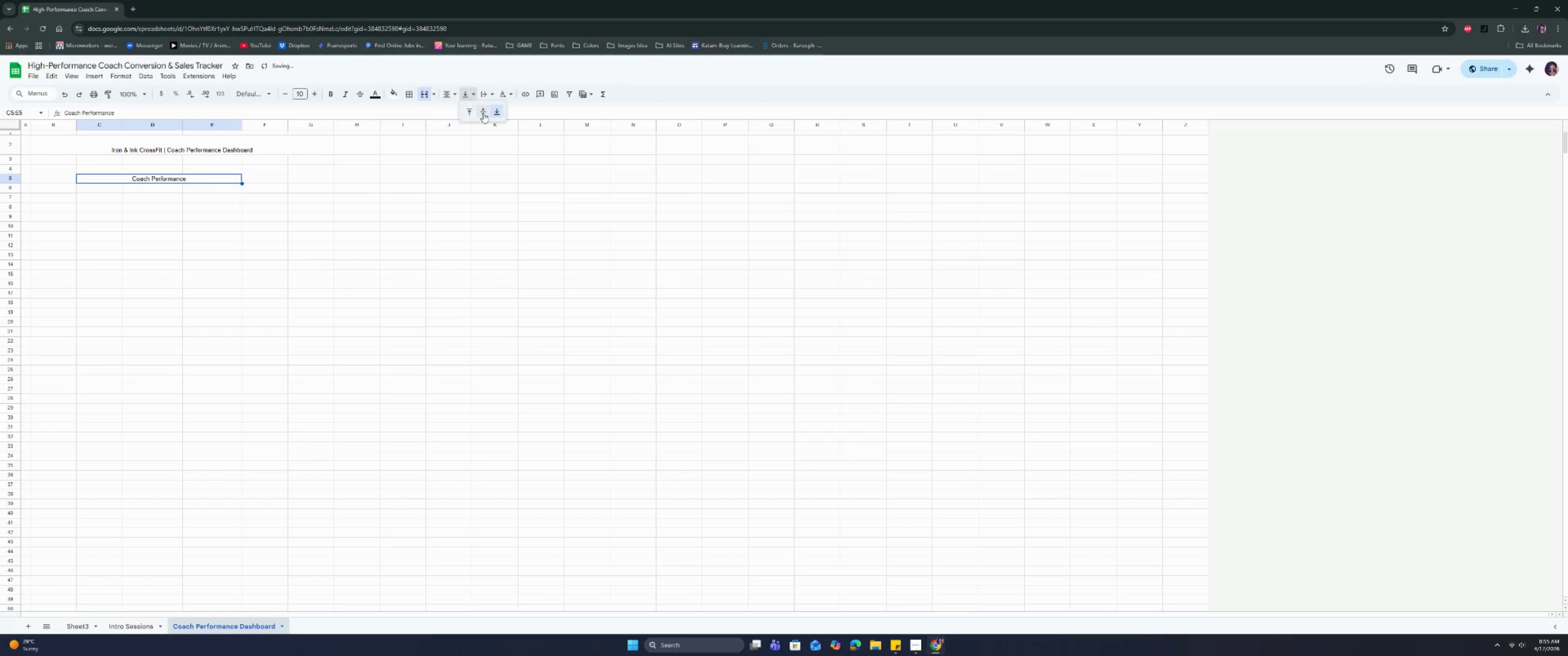 
triple_click([484, 113])
 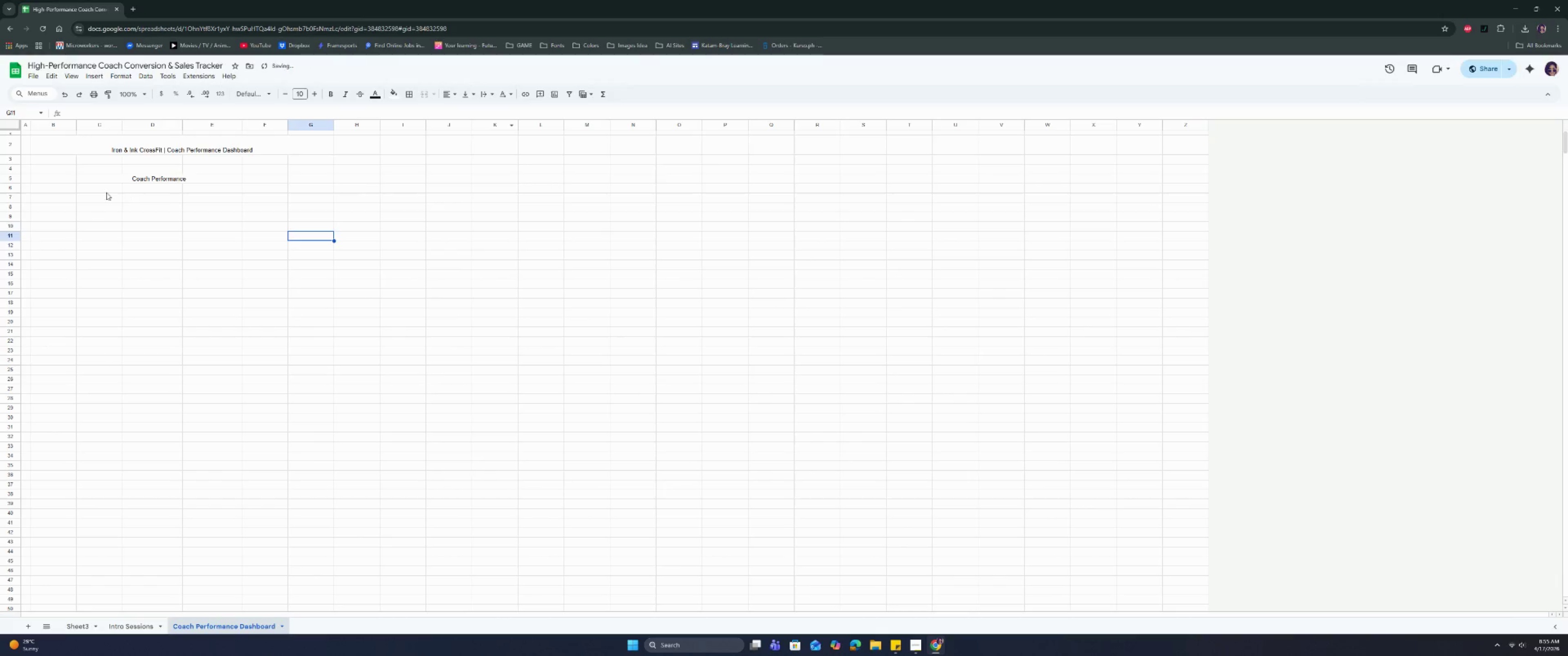 
left_click([103, 191])
 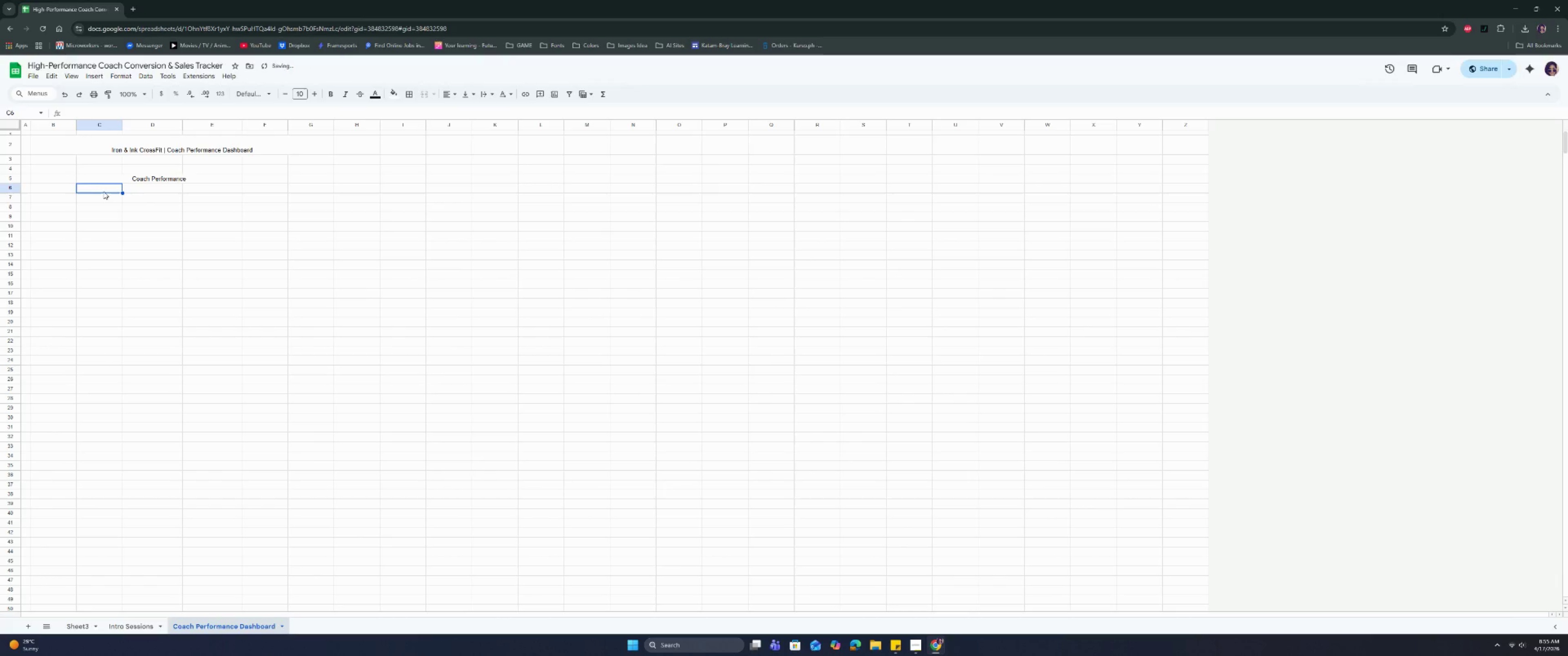 
type(Coach Name)
key(Tab)
type(Conversa)
key(Backspace)
type(ion Rate (%))
key(Tab)
type(Total Project N)
key(Backspace)
type(MRR)
 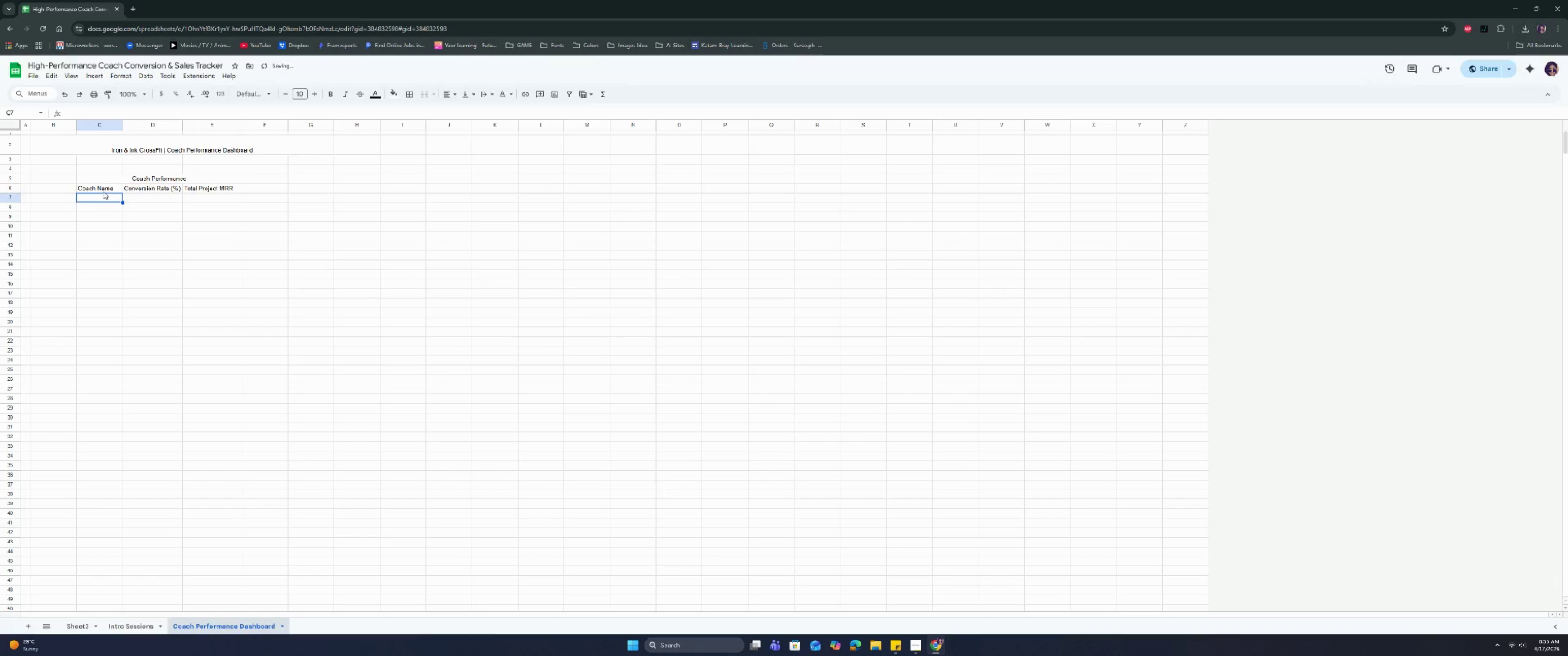 
 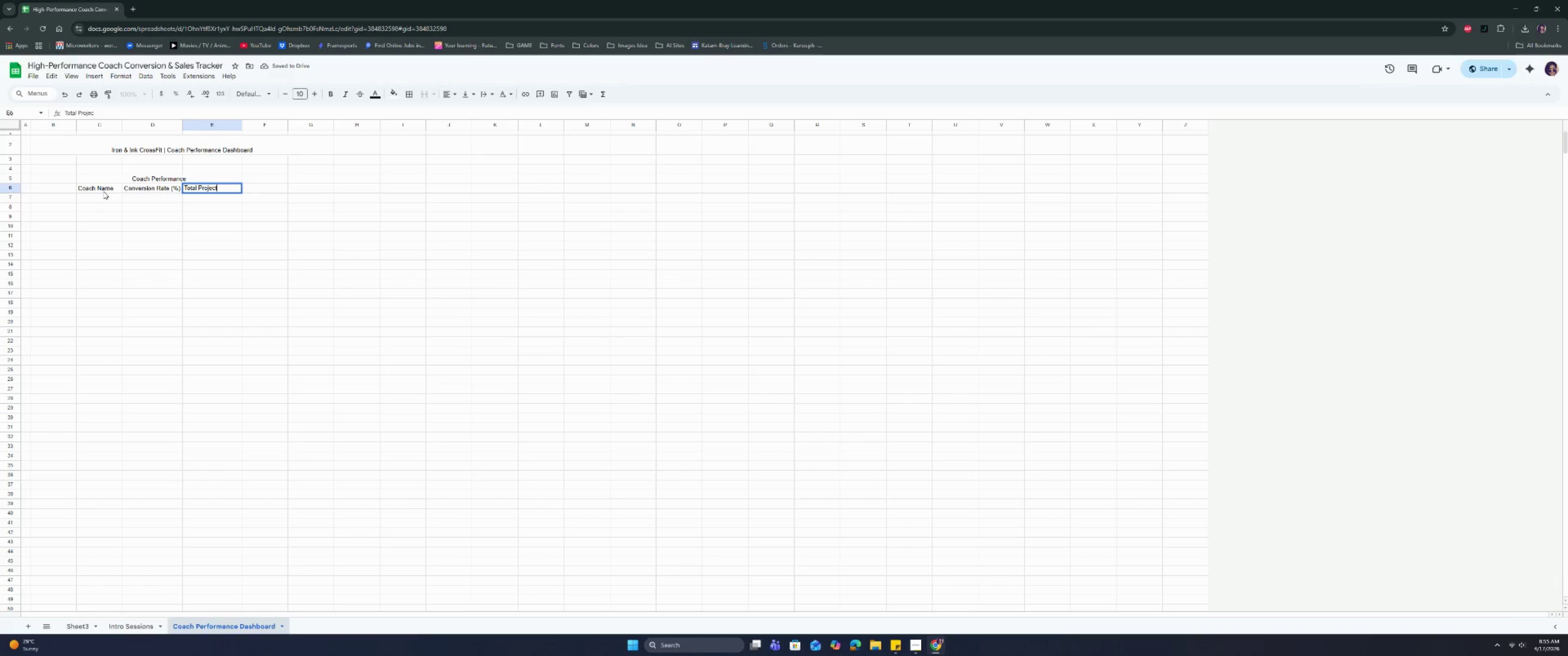 
key(Enter)
 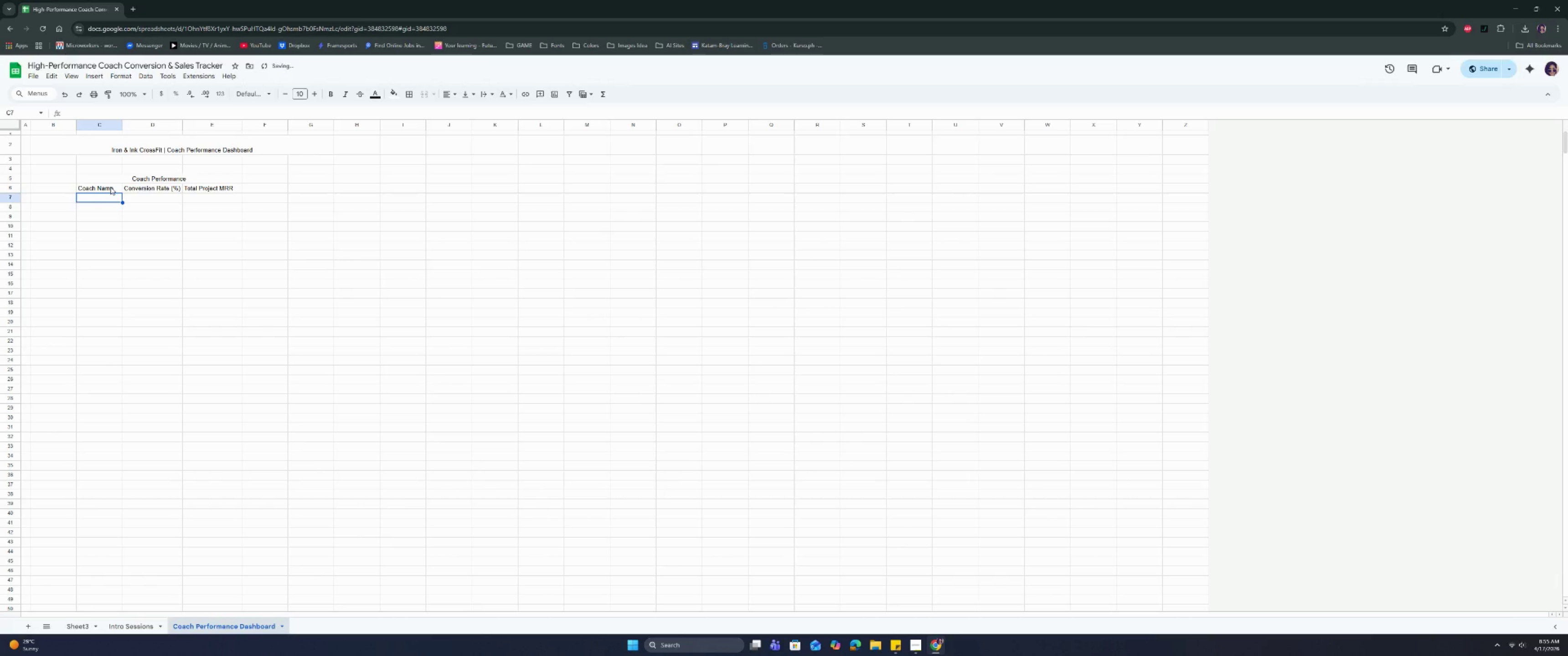 
left_click([149, 179])
 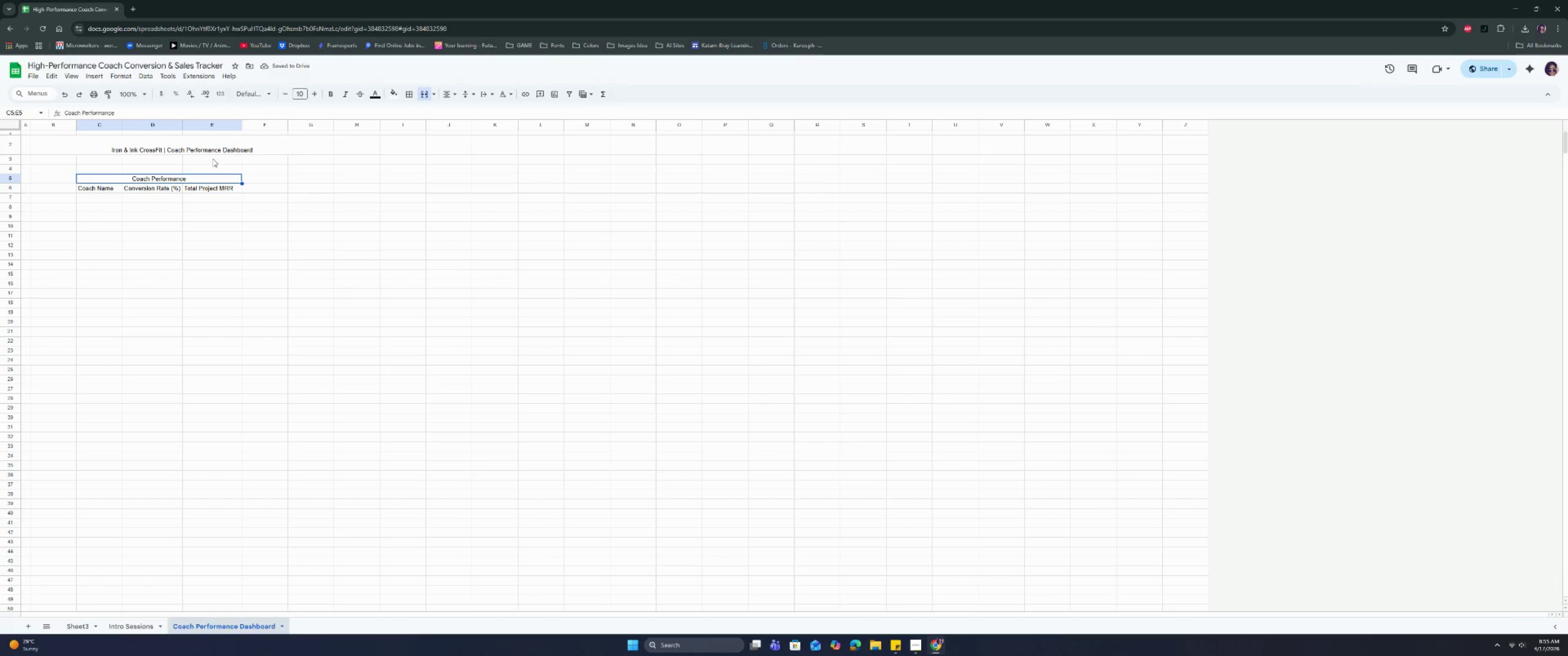 
left_click([216, 152])
 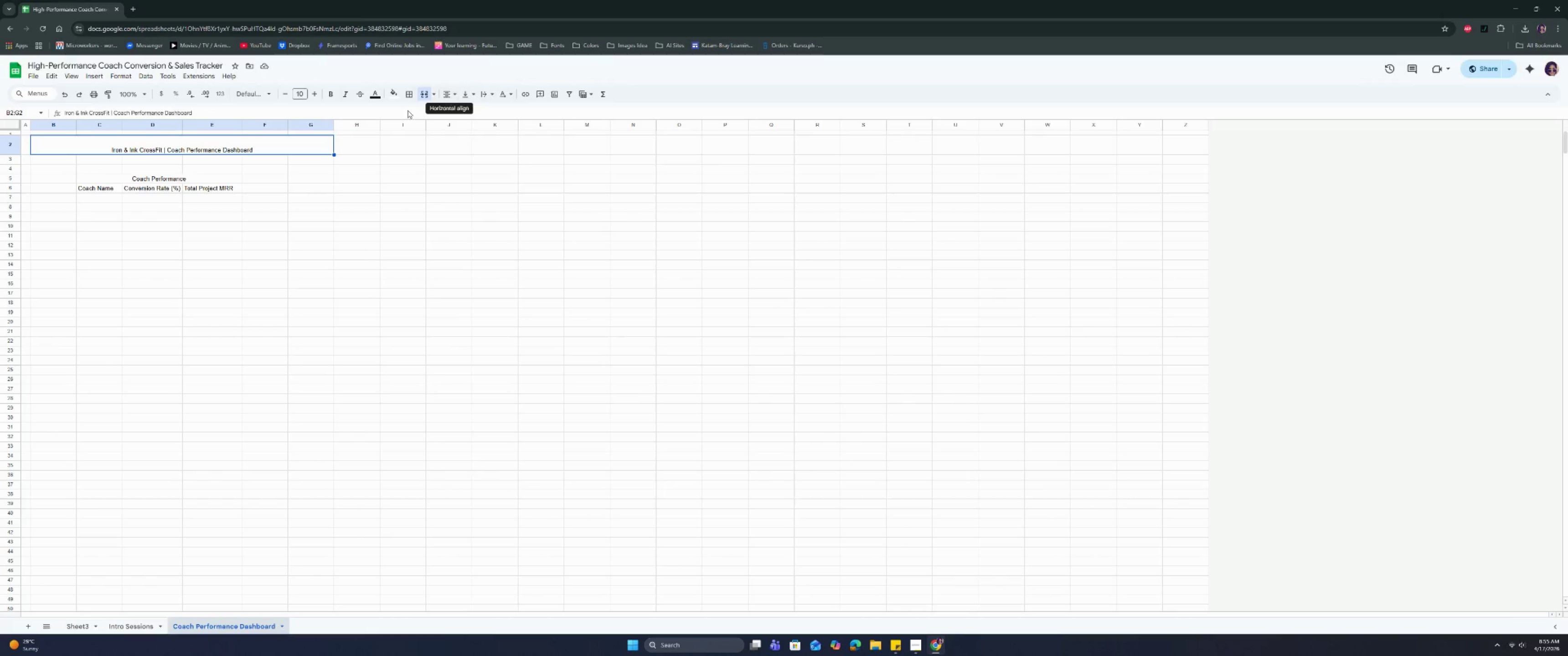 
left_click([210, 189])
 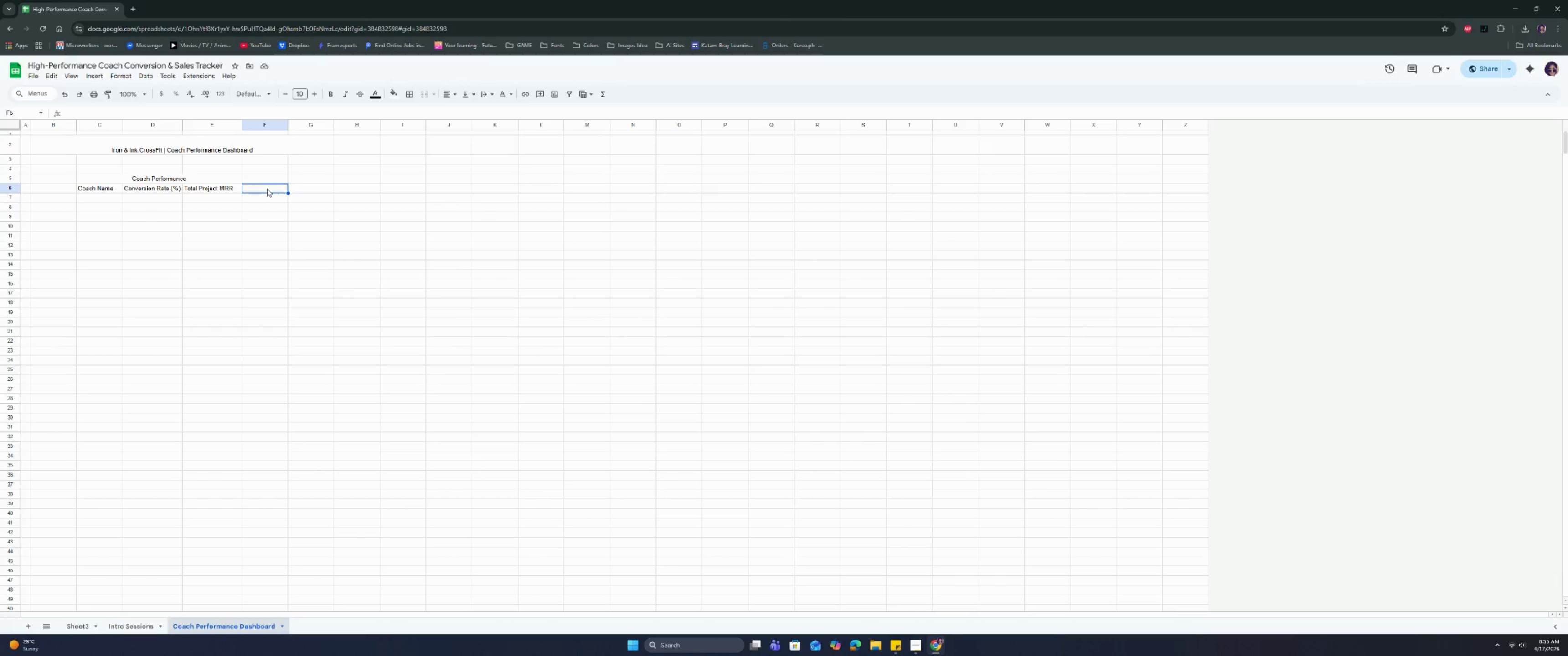 
double_click([320, 186])
 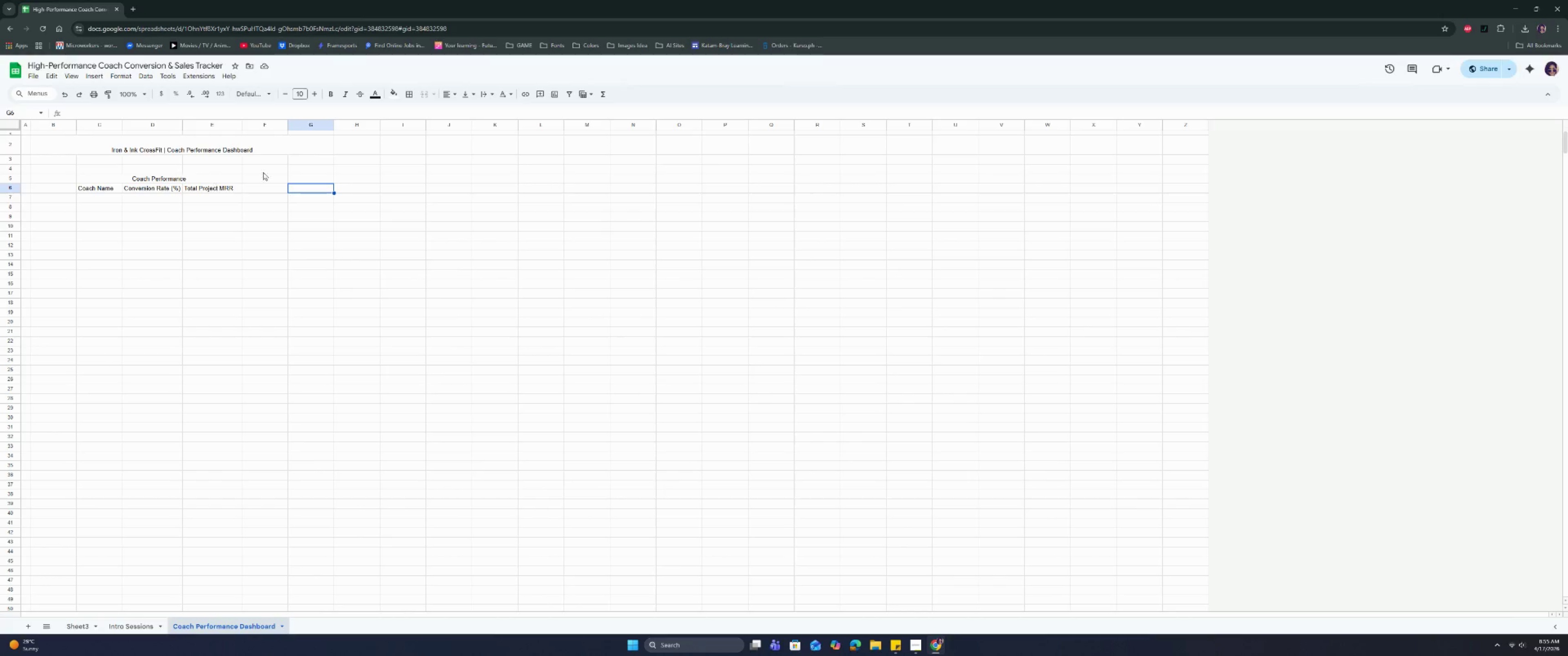 
left_click([293, 147])
 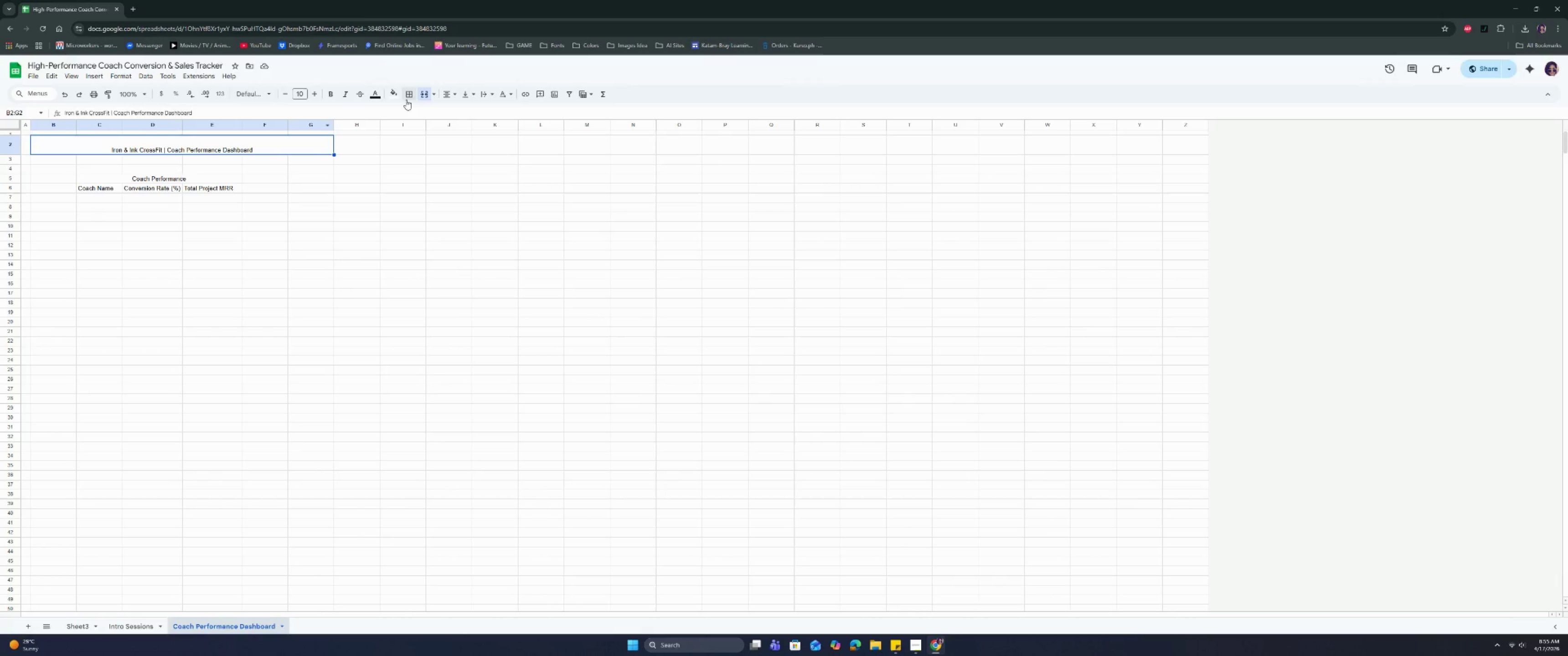 
left_click([427, 92])
 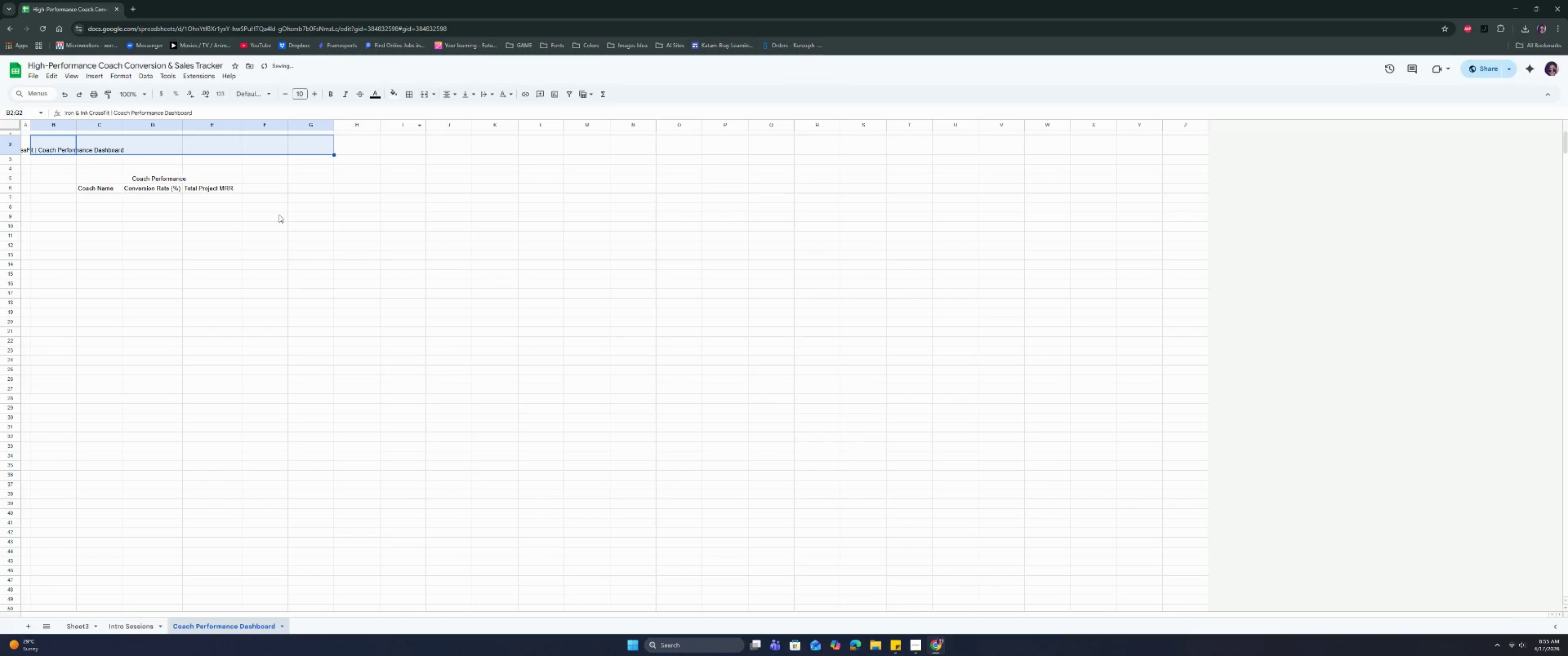 
left_click([279, 215])
 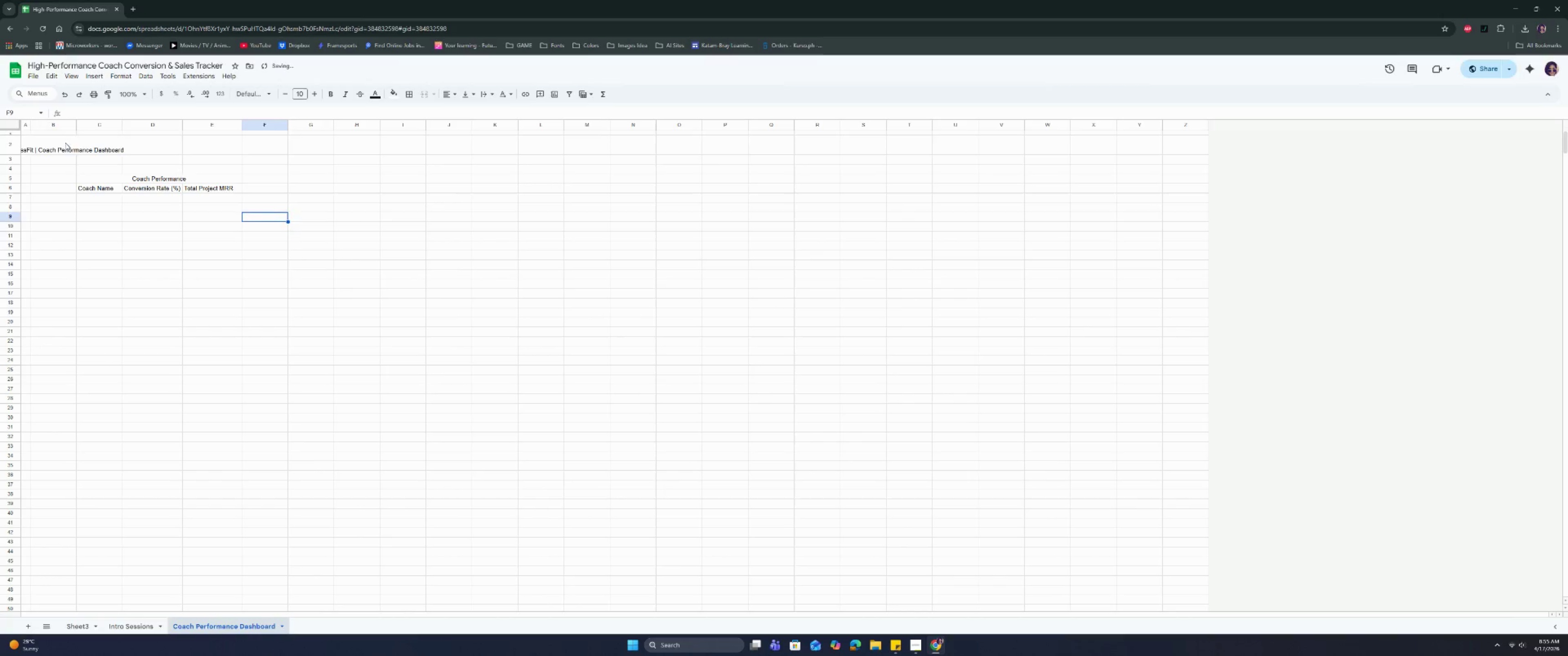 
left_click_drag(start_coordinate=[54, 144], to_coordinate=[265, 146])
 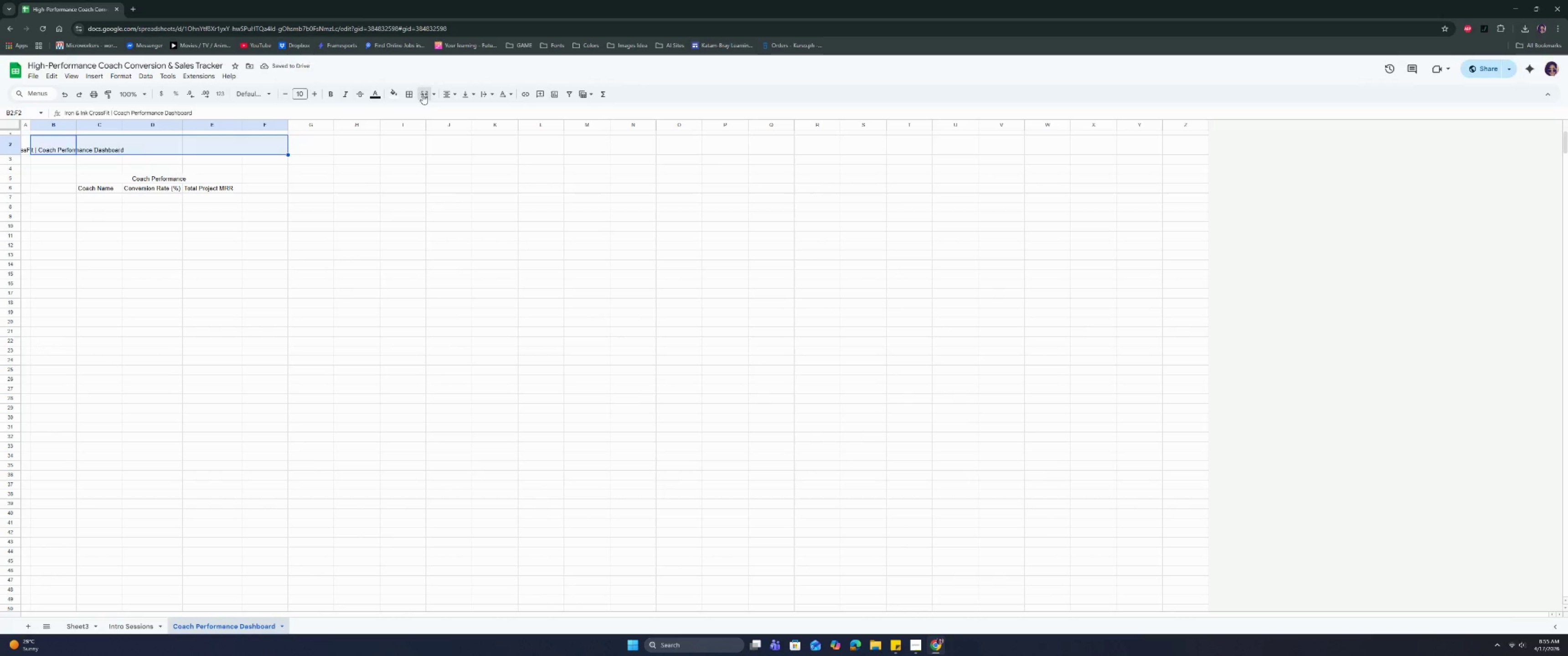 
double_click([307, 236])
 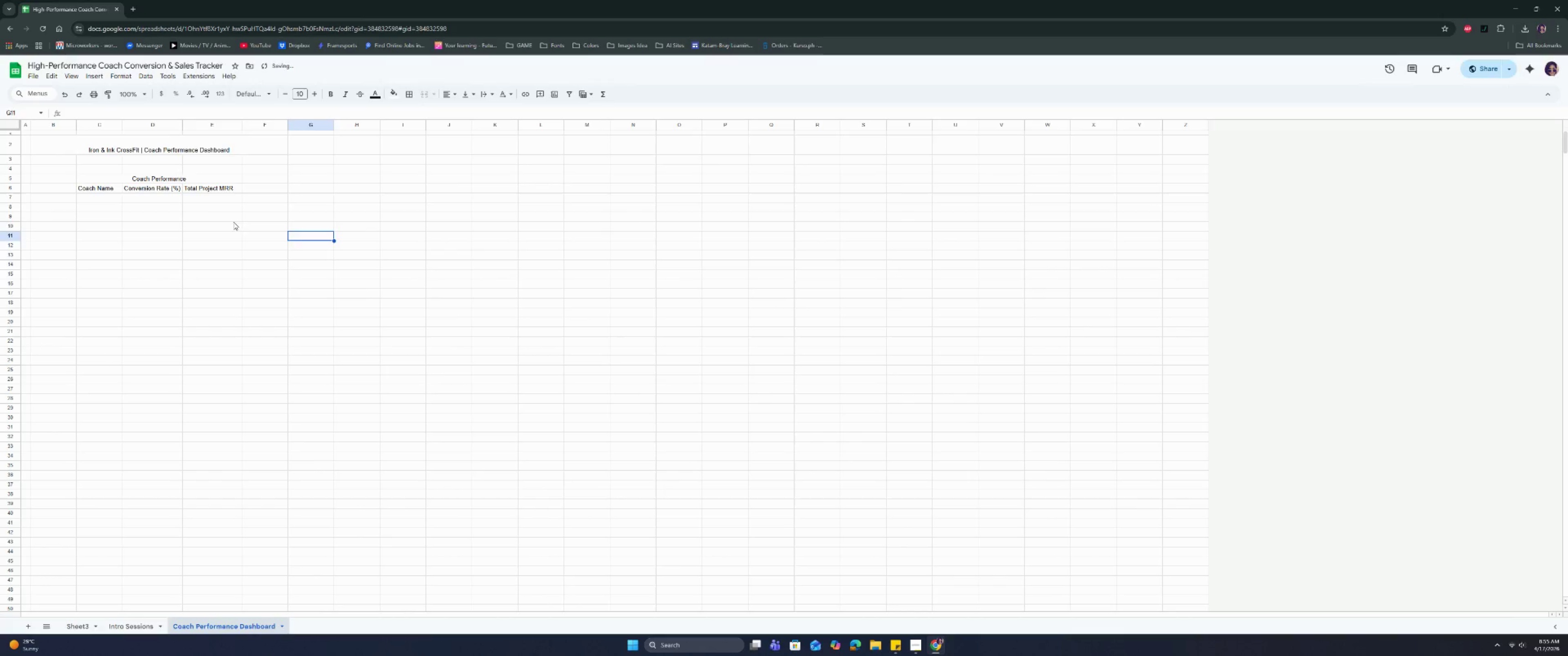 
left_click([192, 208])
 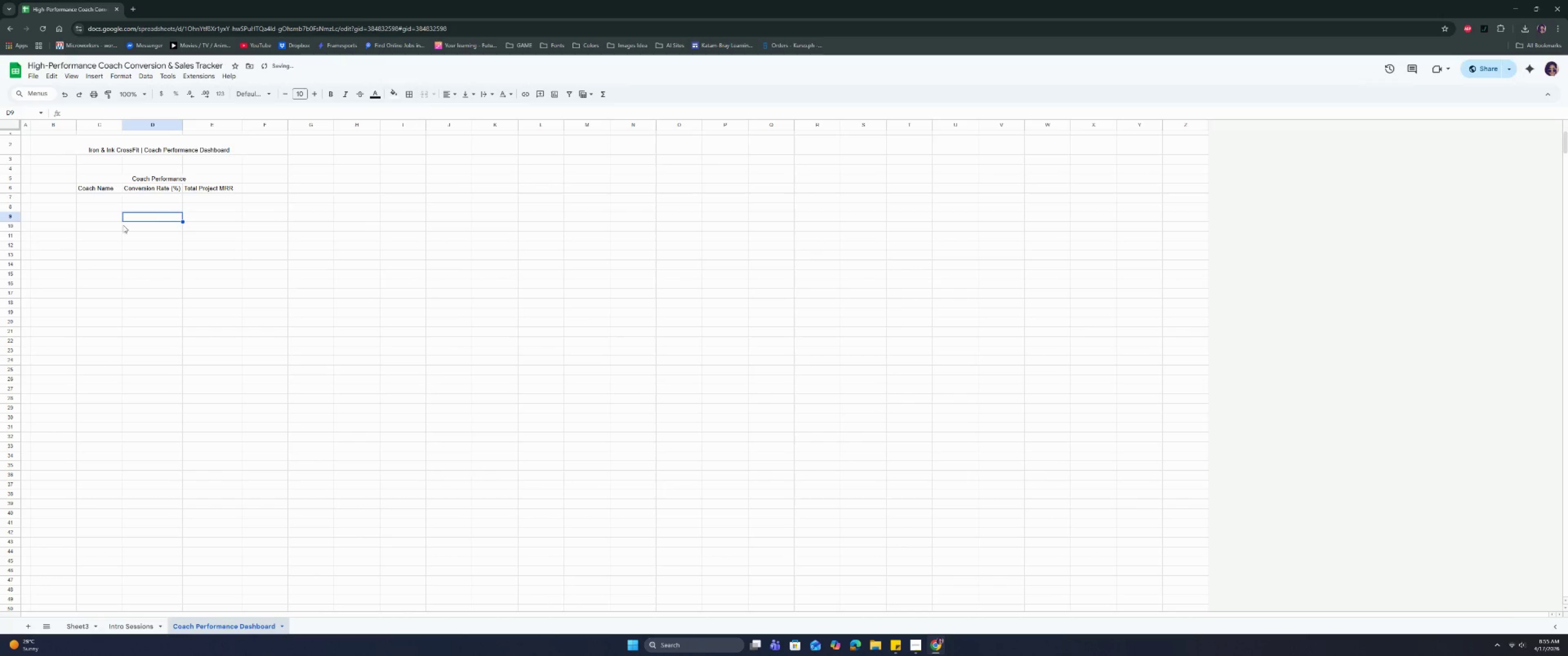 
double_click([74, 213])
 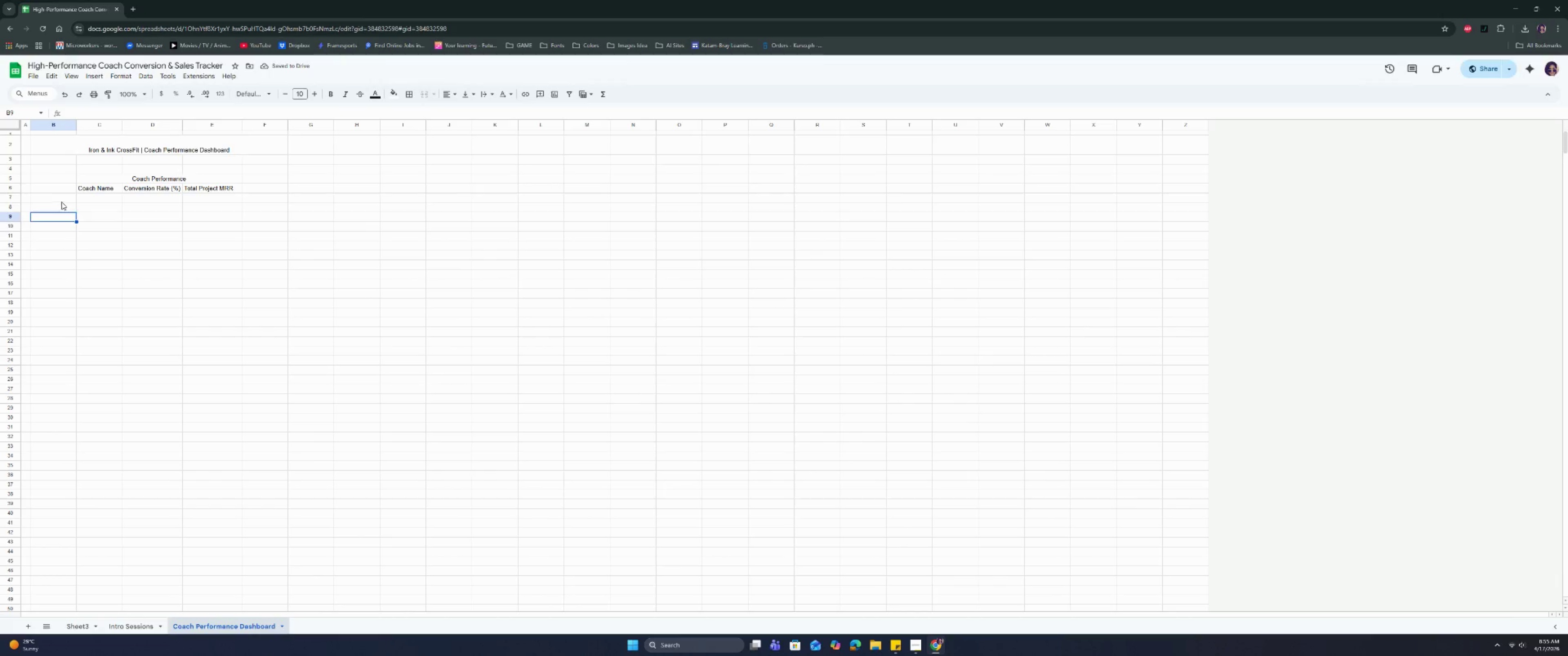 
left_click([62, 202])
 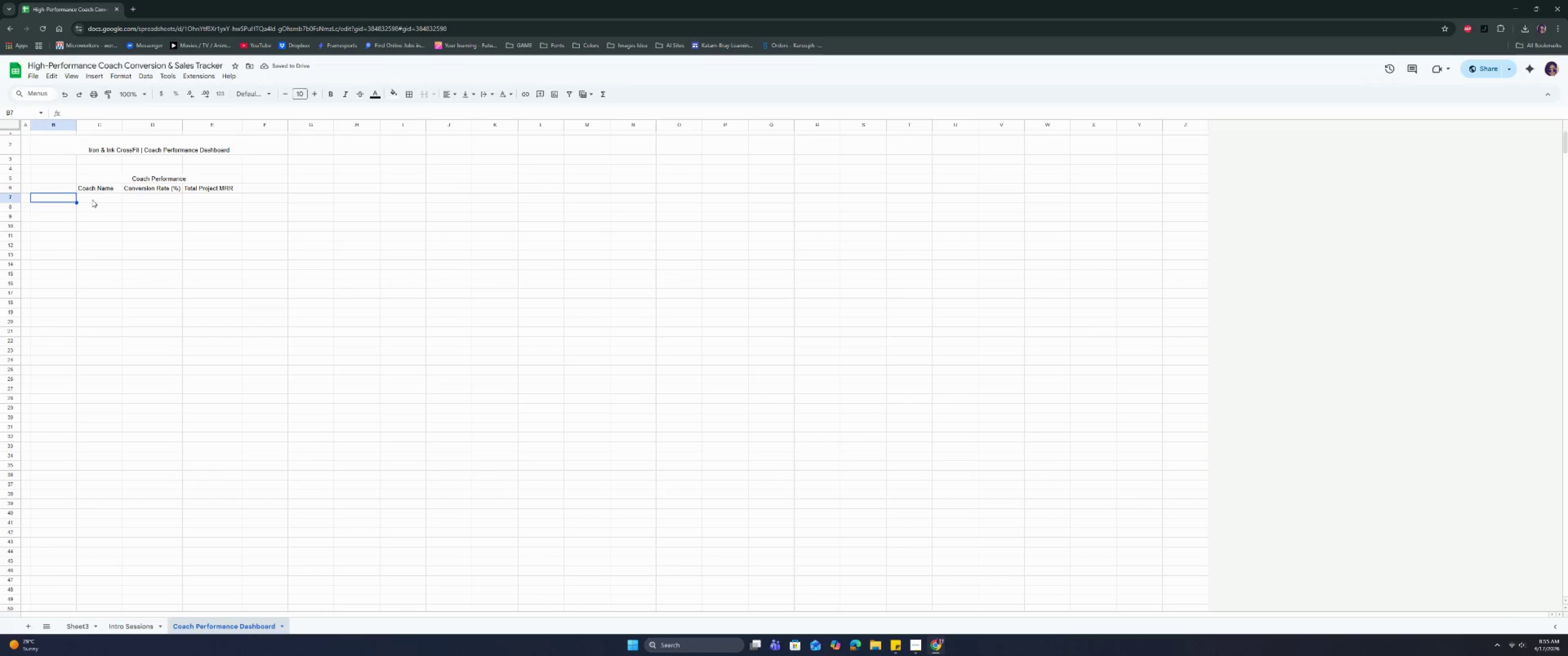 
left_click([98, 200])
 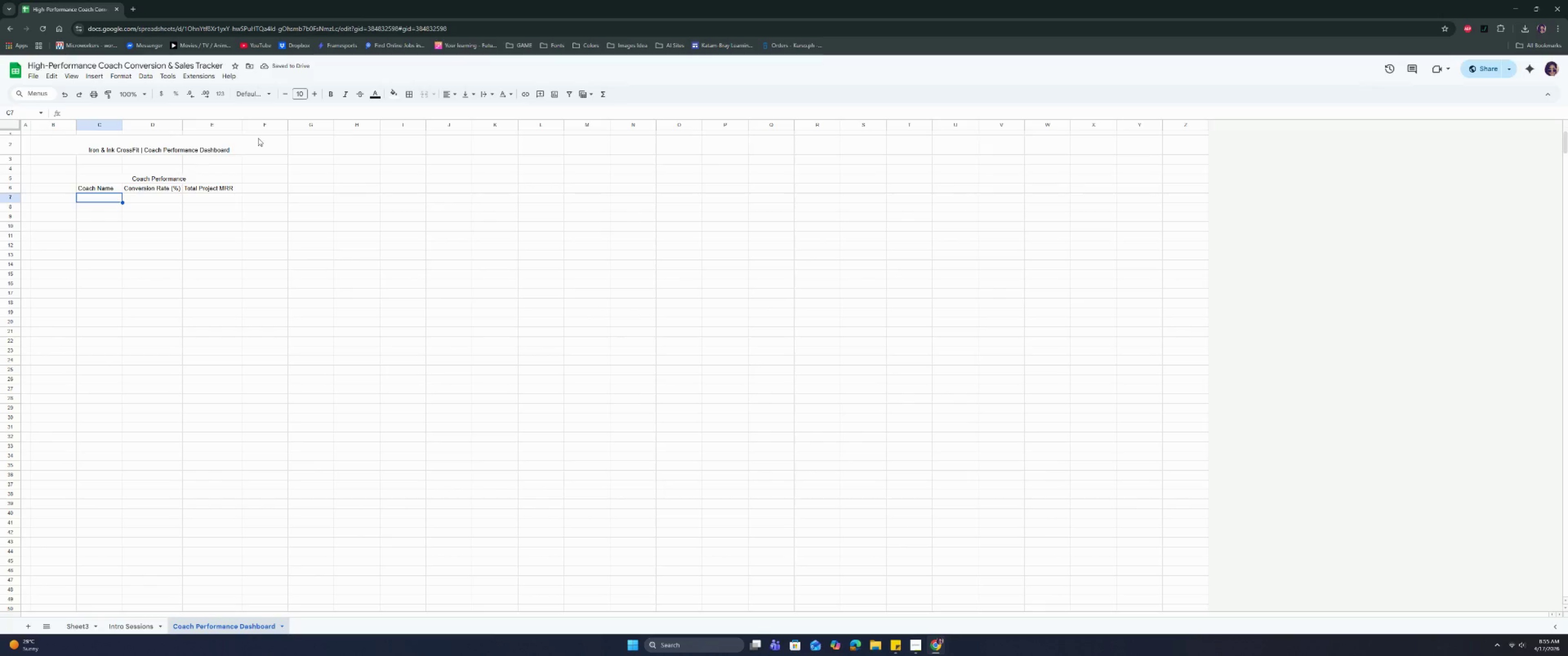 
left_click([264, 136])
 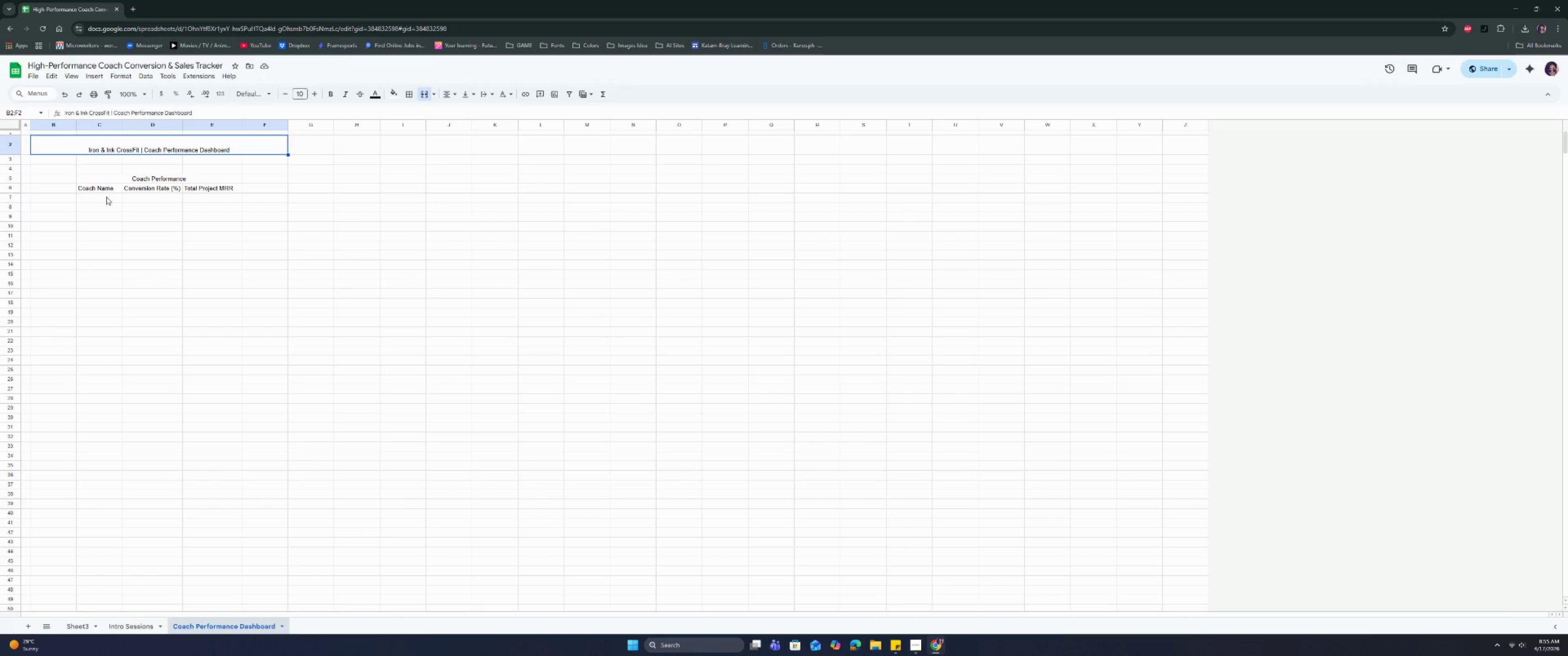 
left_click([106, 197])
 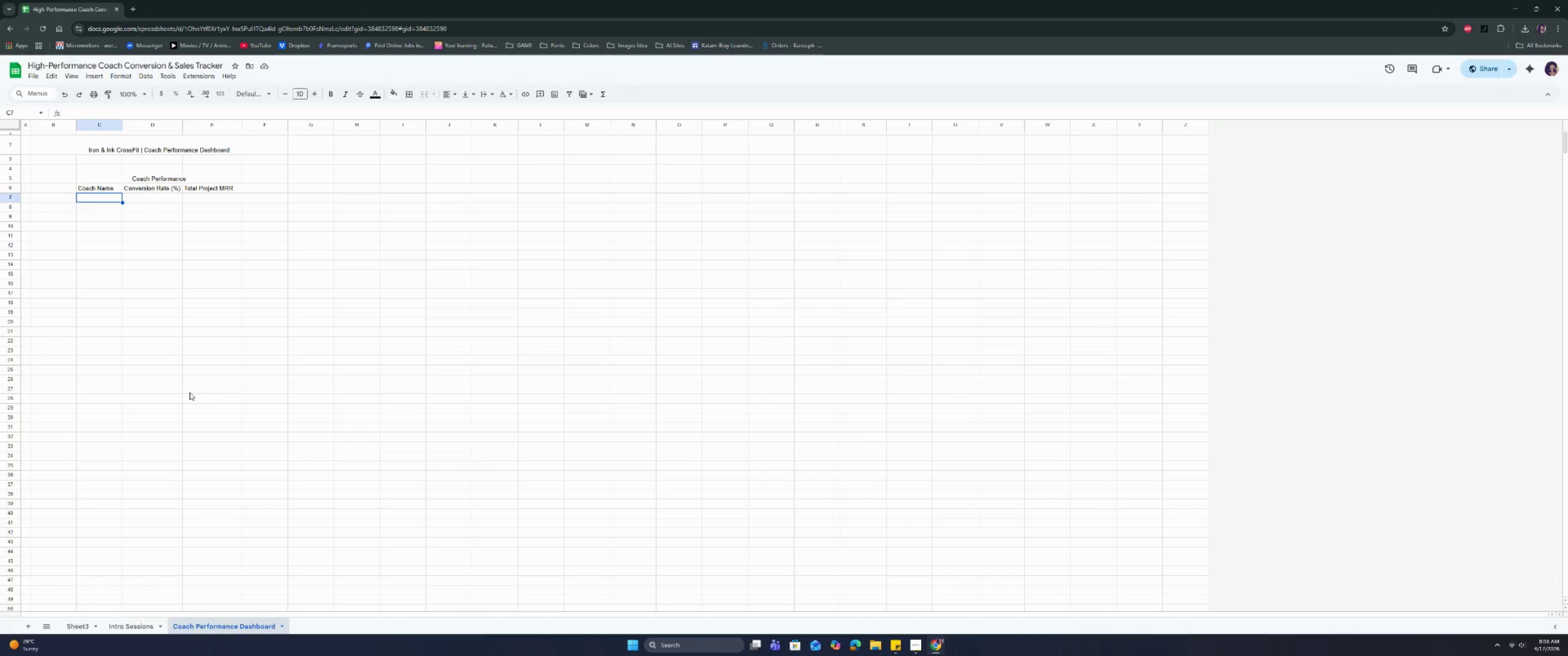 
wait(12.95)
 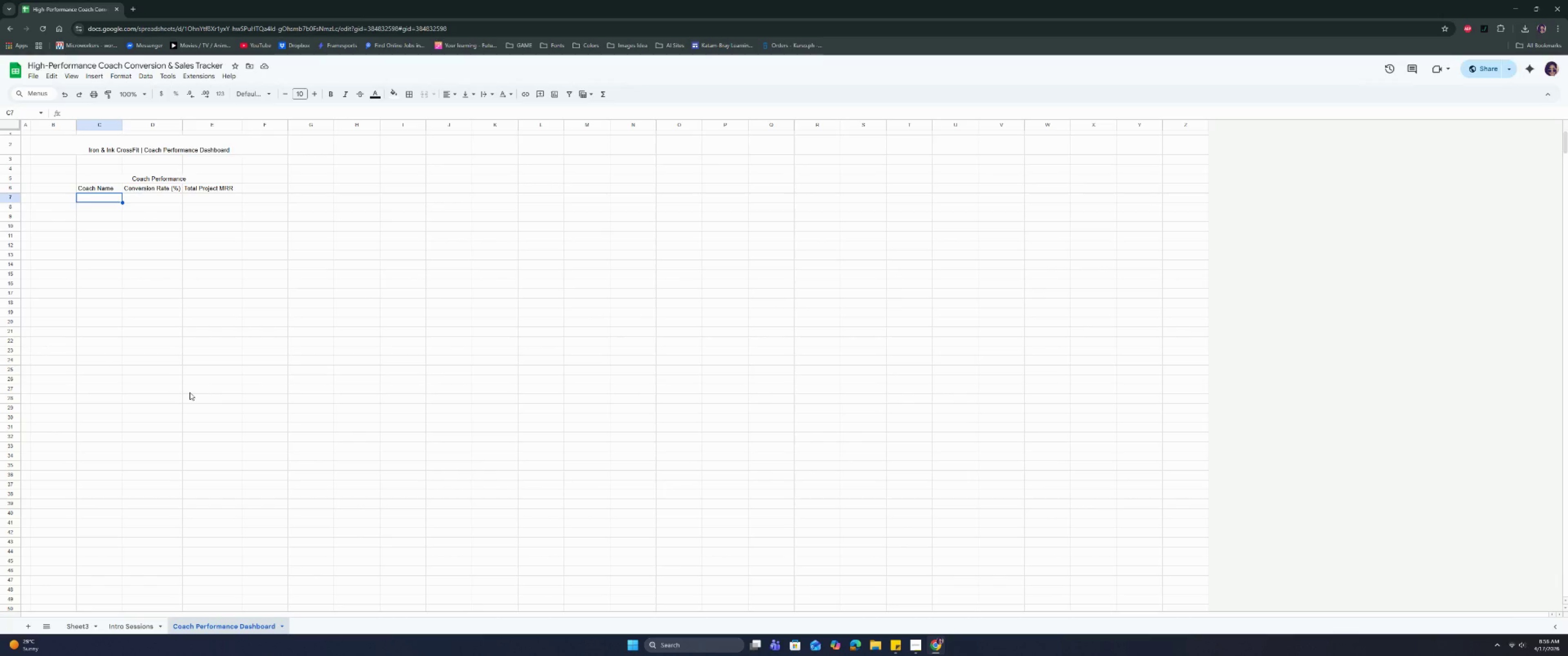 
left_click([358, 272])
 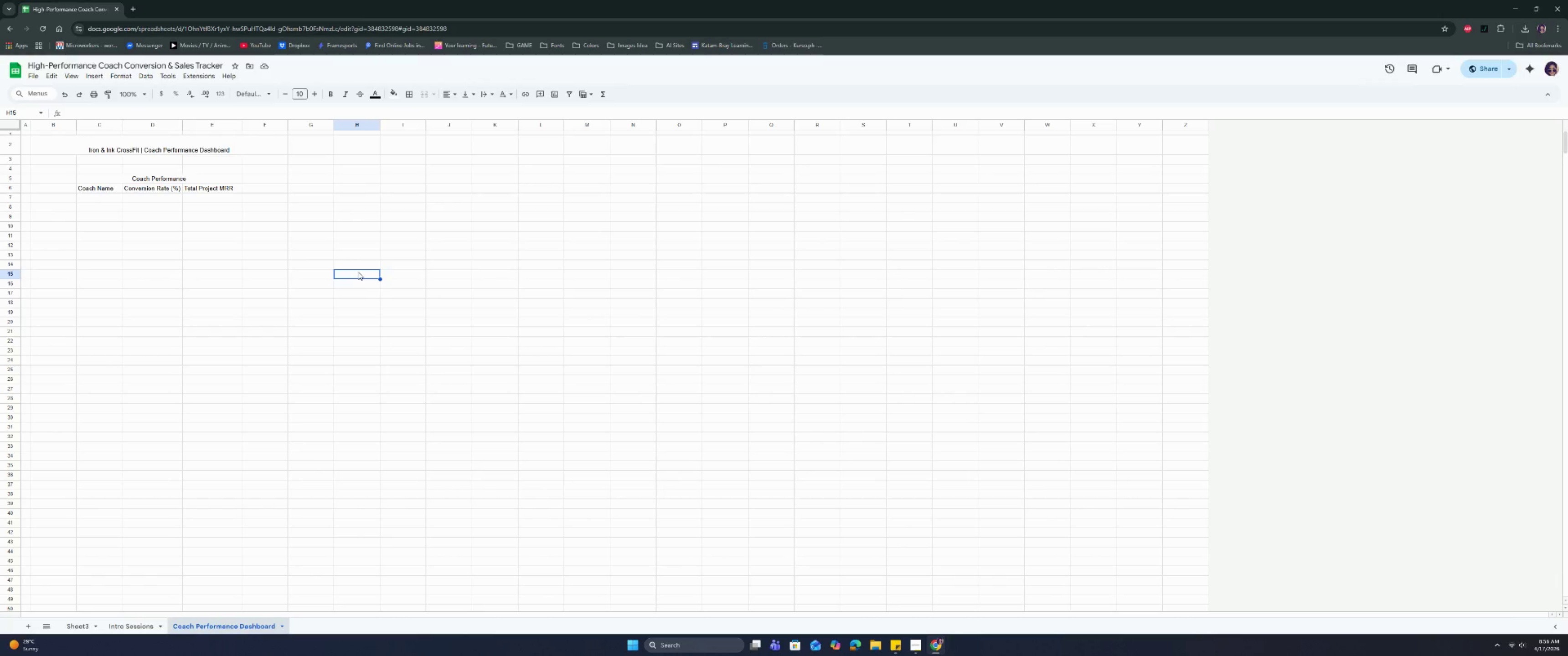 
type(=UNIQ)
 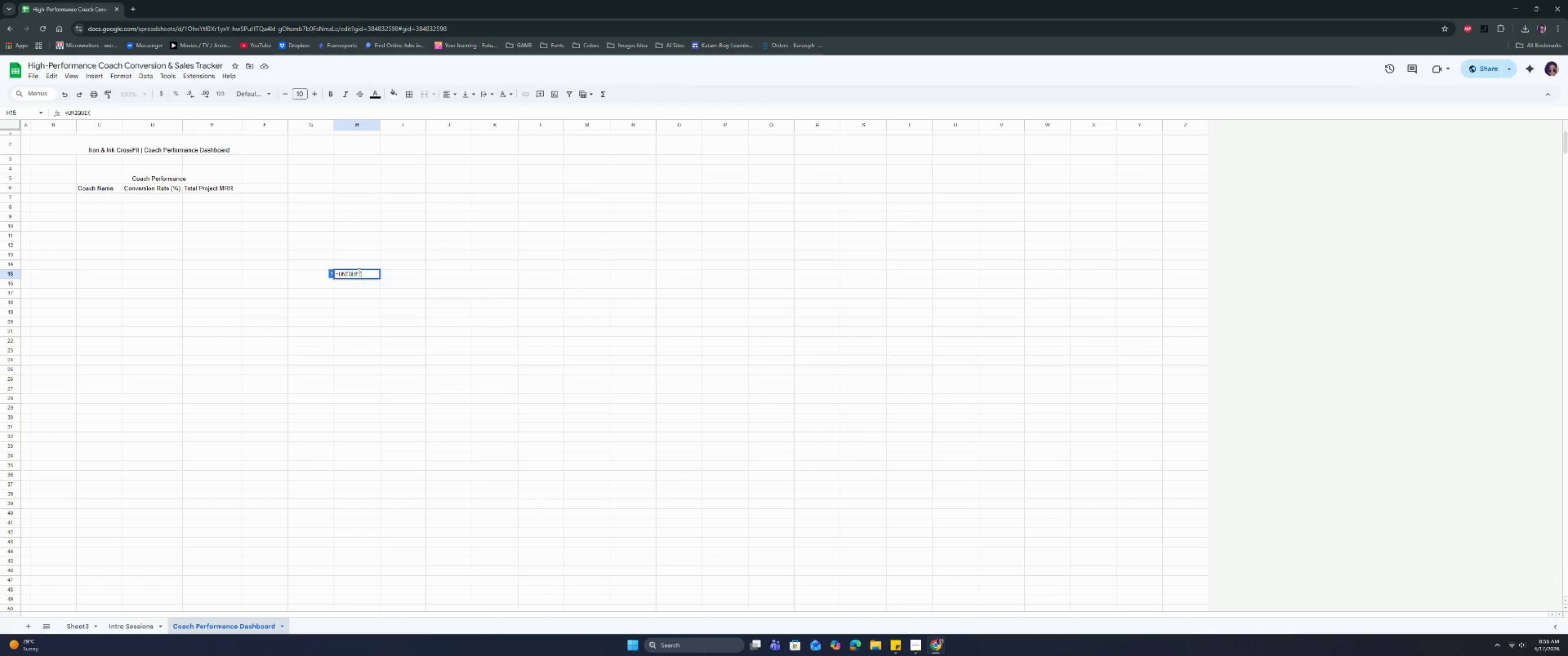 
key(Enter)
 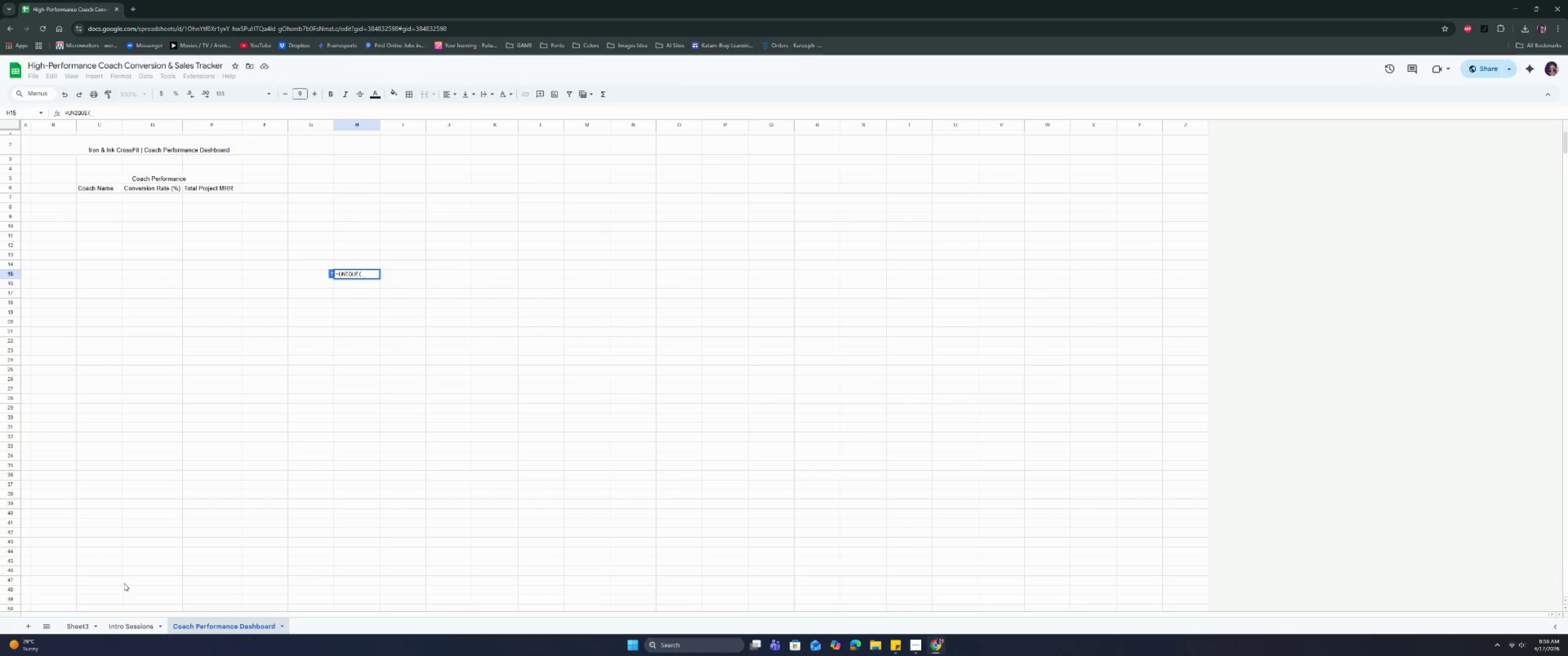 
left_click_drag(start_coordinate=[127, 616], to_coordinate=[127, 619])
 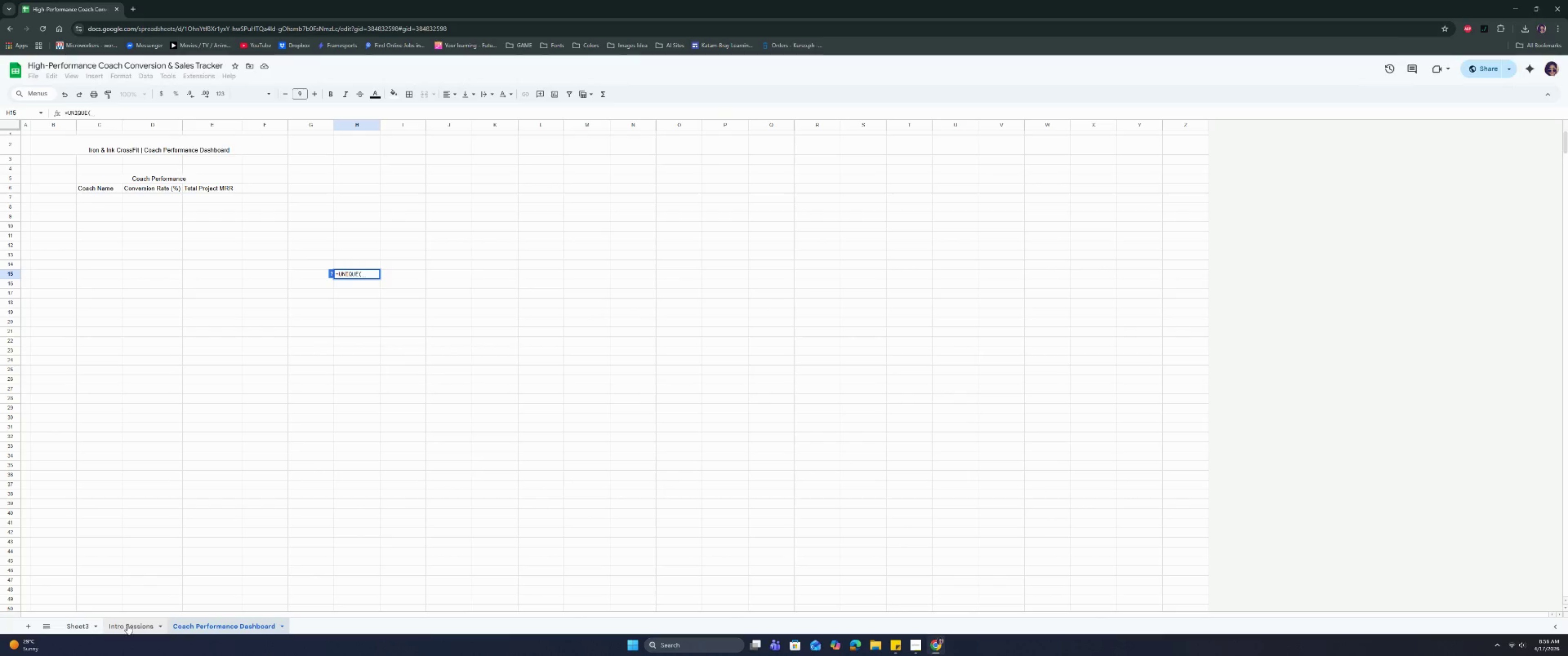 
double_click([128, 625])
 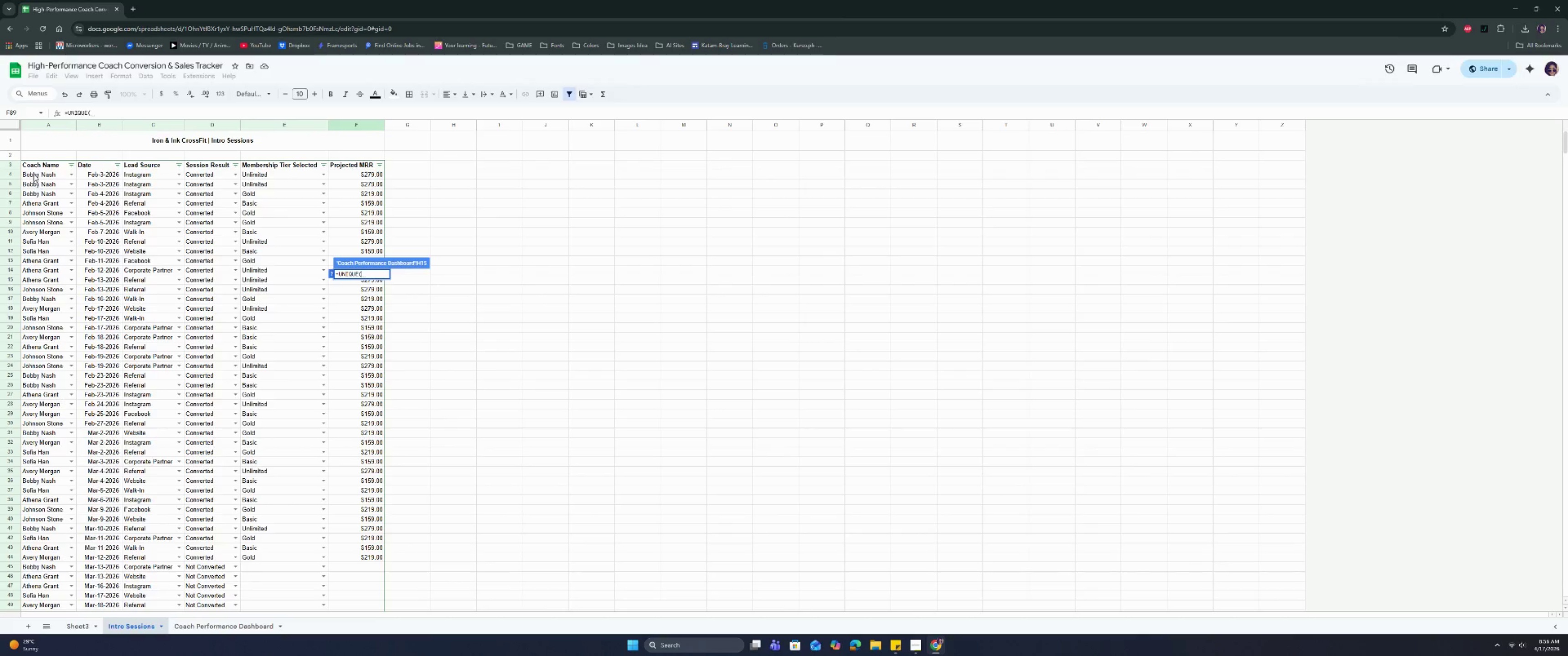 
left_click_drag(start_coordinate=[35, 174], to_coordinate=[59, 420])
 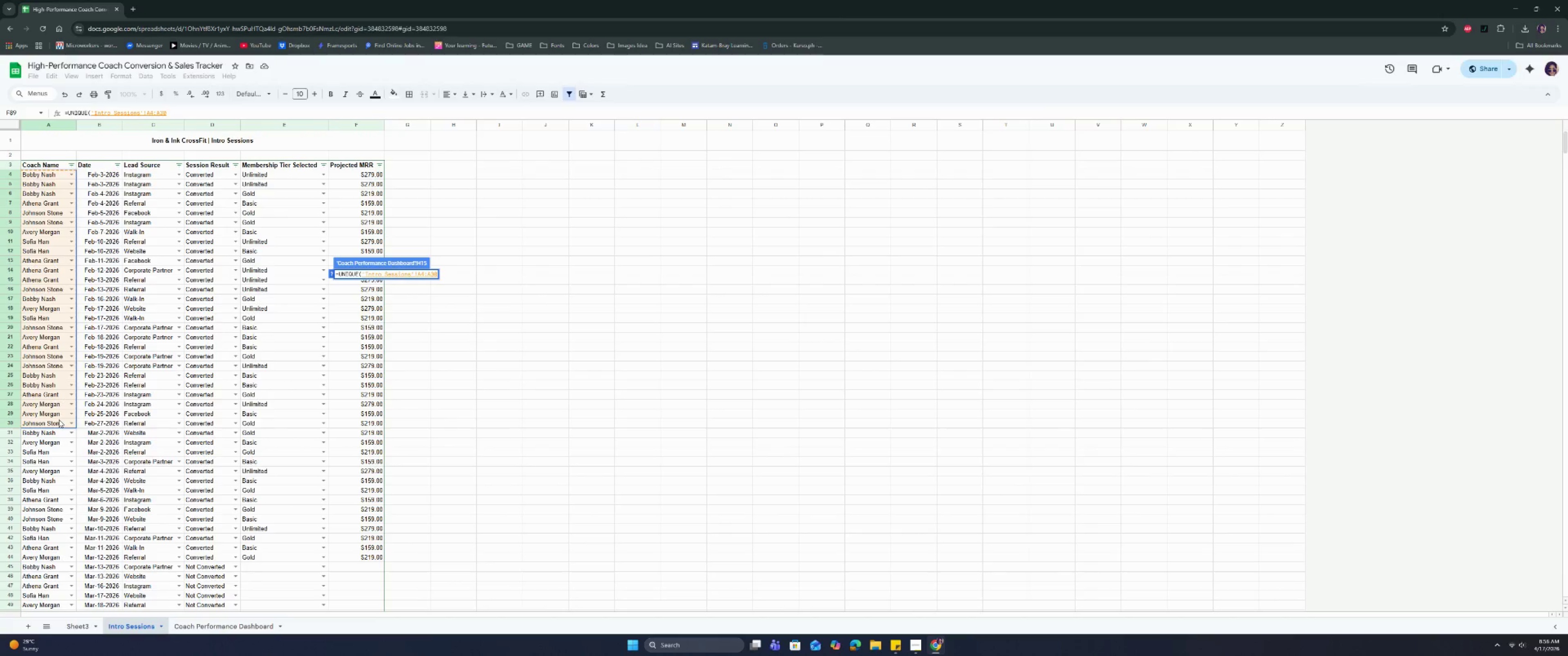 
key(Enter)
 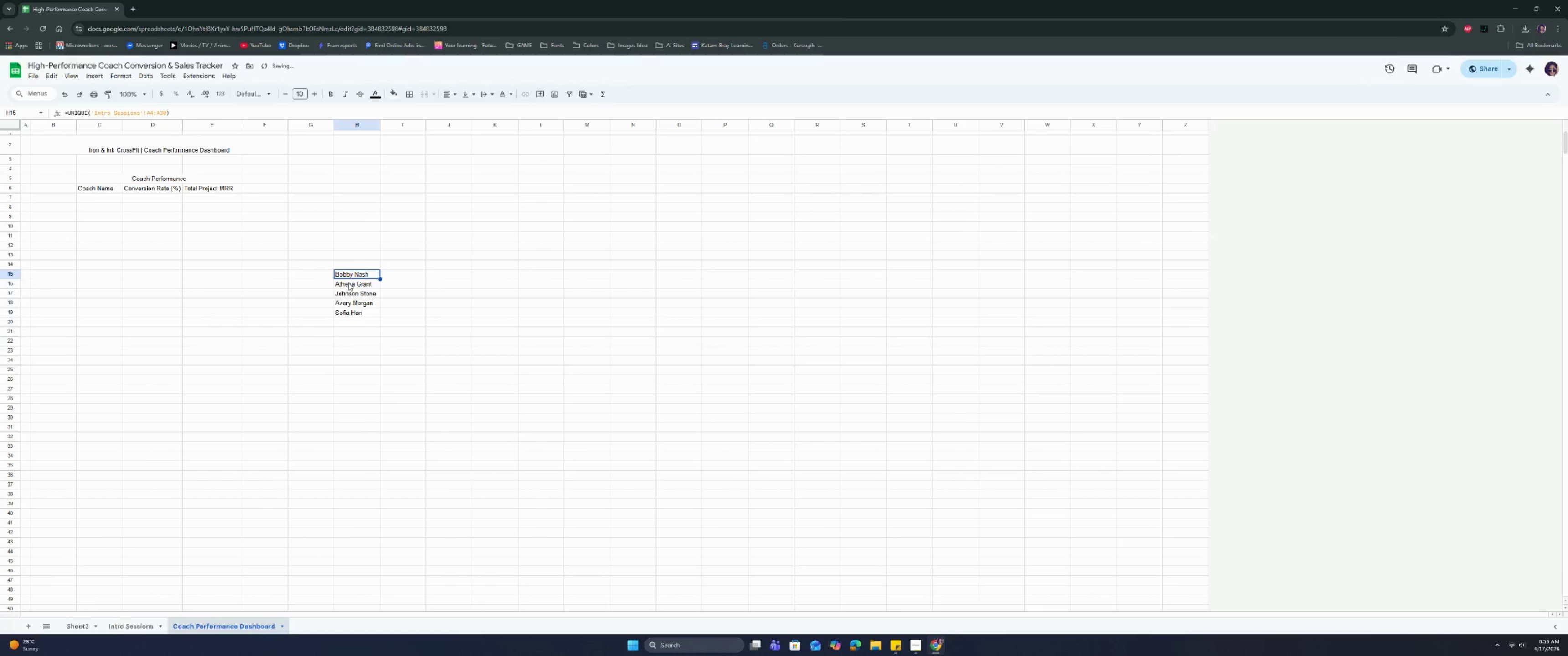 
left_click_drag(start_coordinate=[354, 274], to_coordinate=[355, 311])
 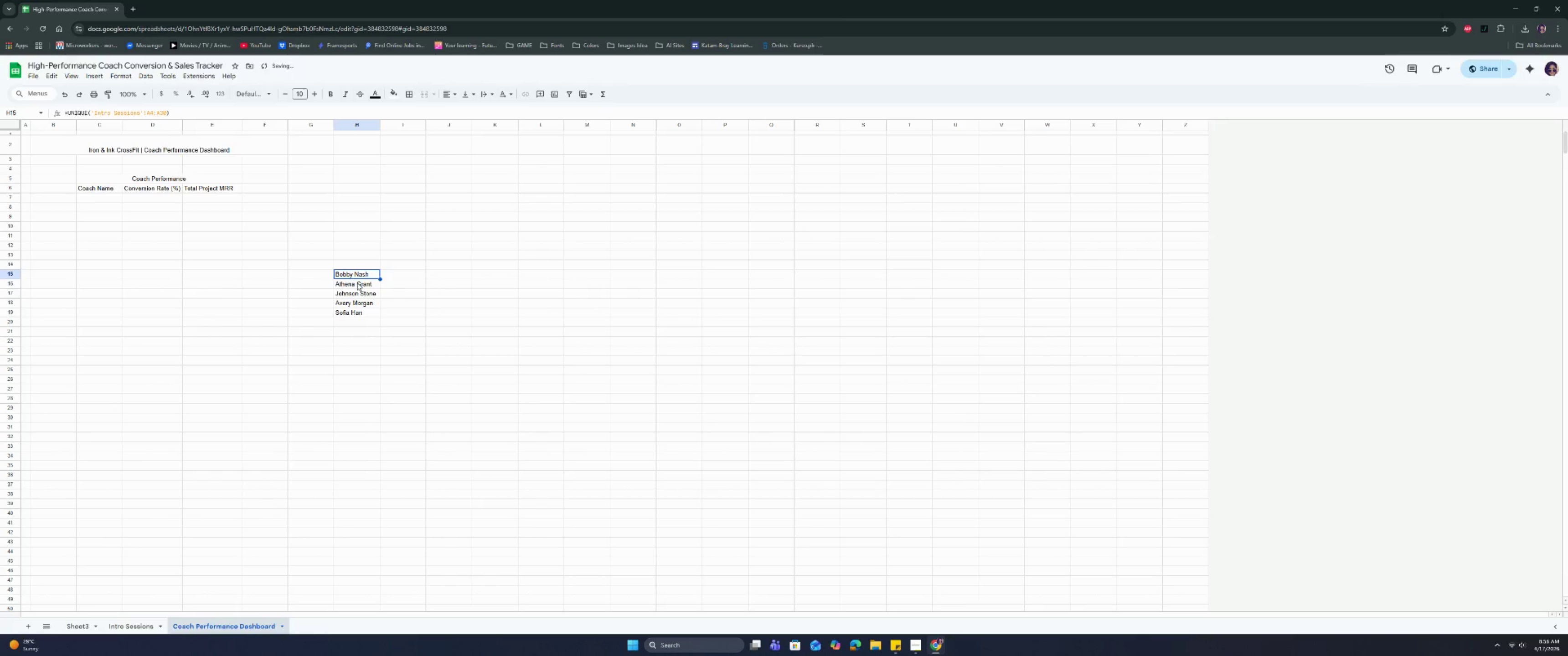 
double_click([357, 283])
 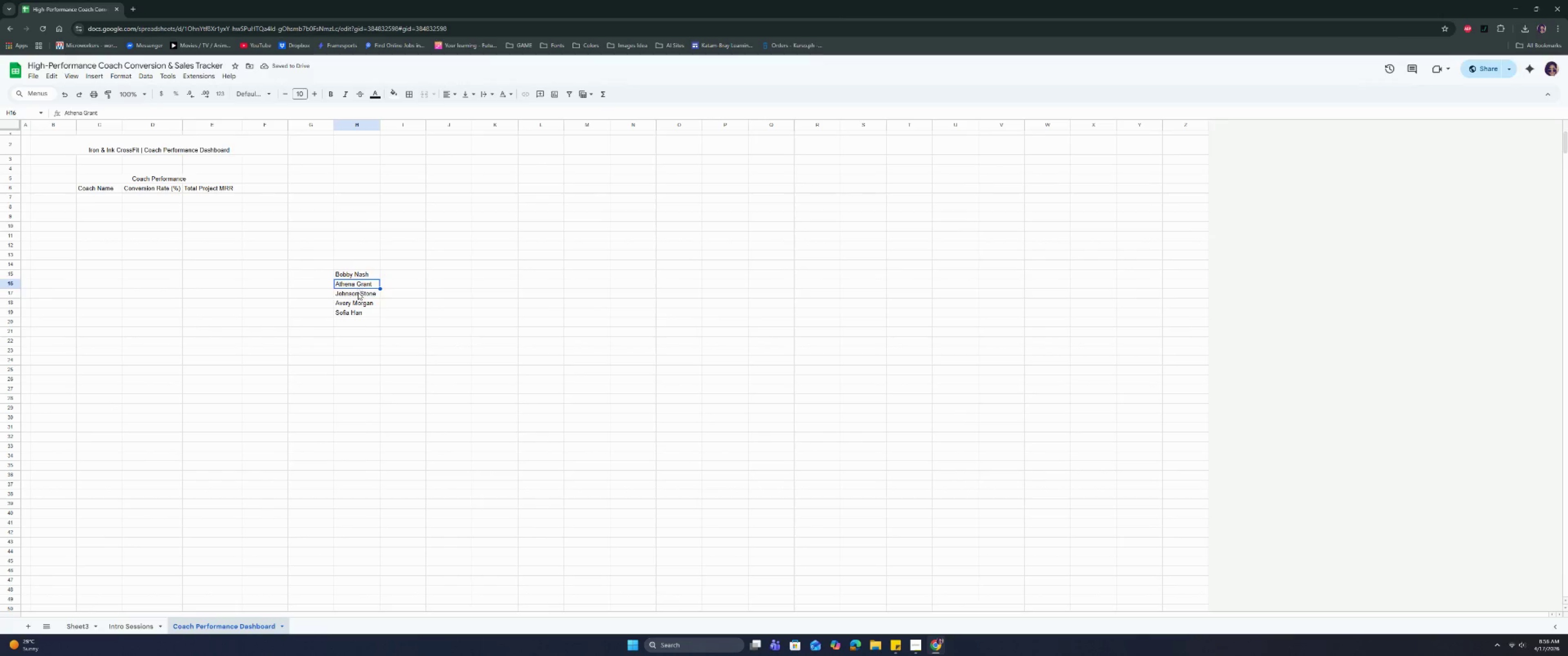 
triple_click([358, 293])
 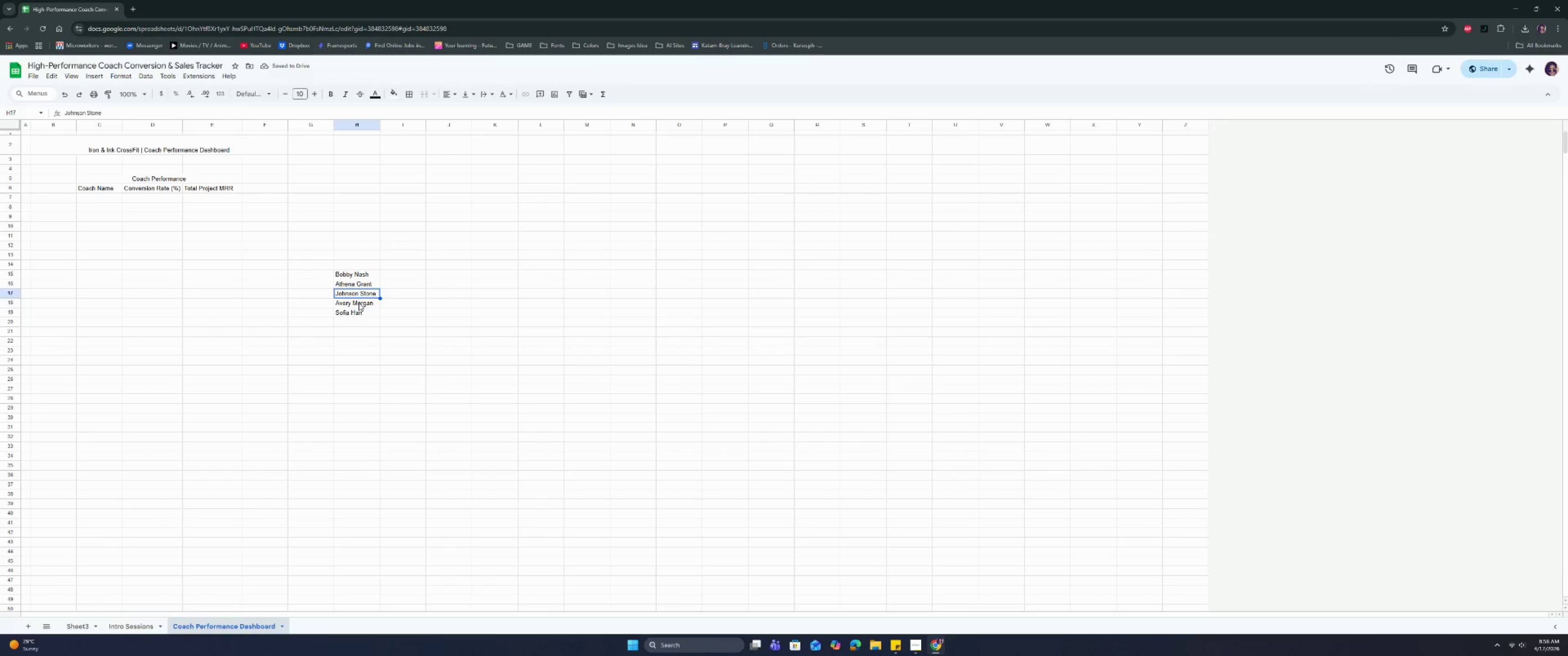 
triple_click([359, 303])
 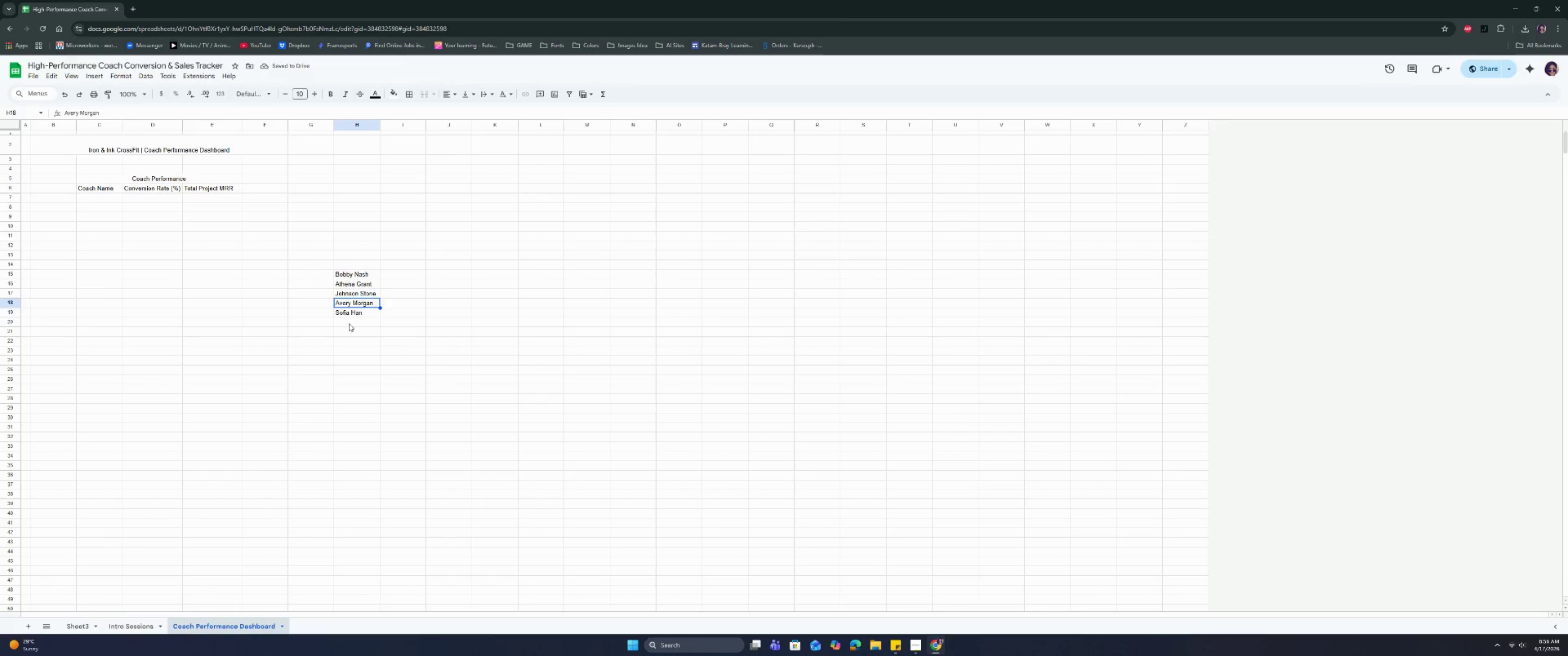 
triple_click([349, 323])
 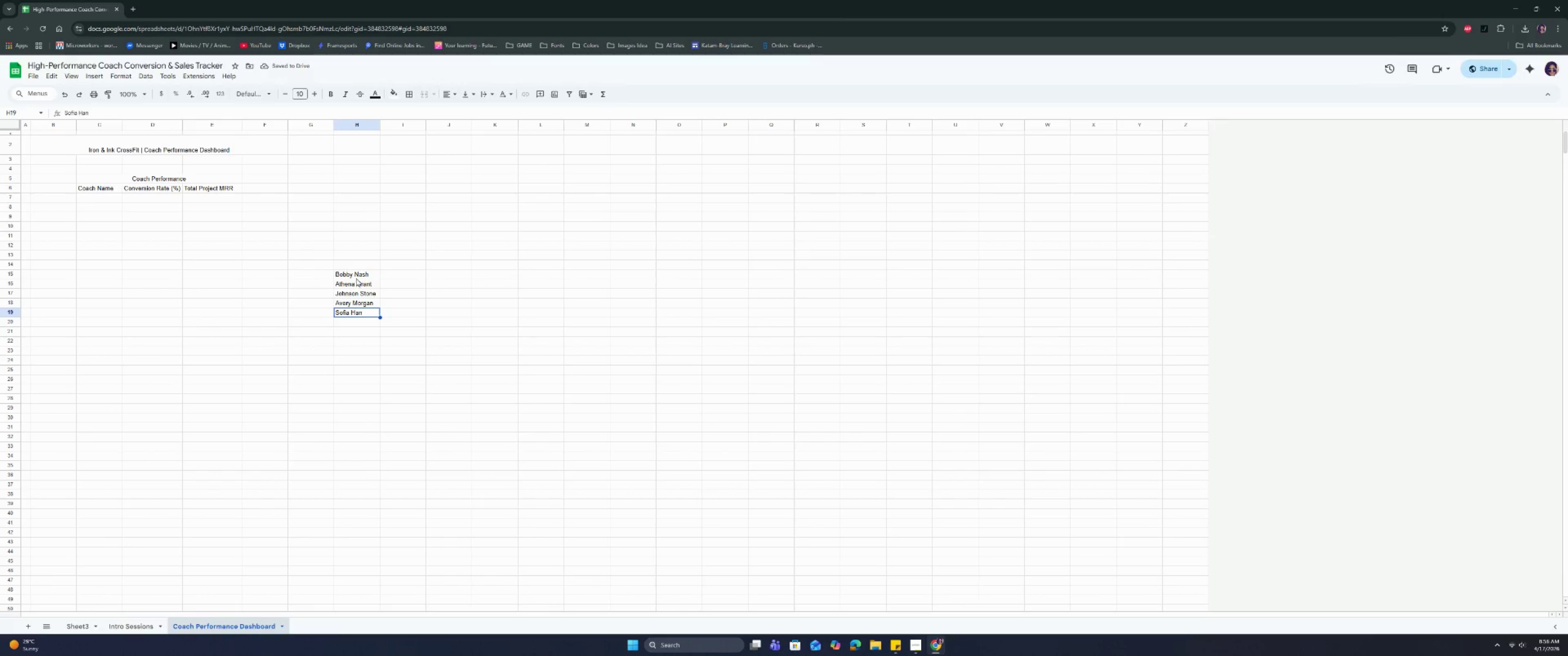 
left_click_drag(start_coordinate=[356, 274], to_coordinate=[355, 315])
 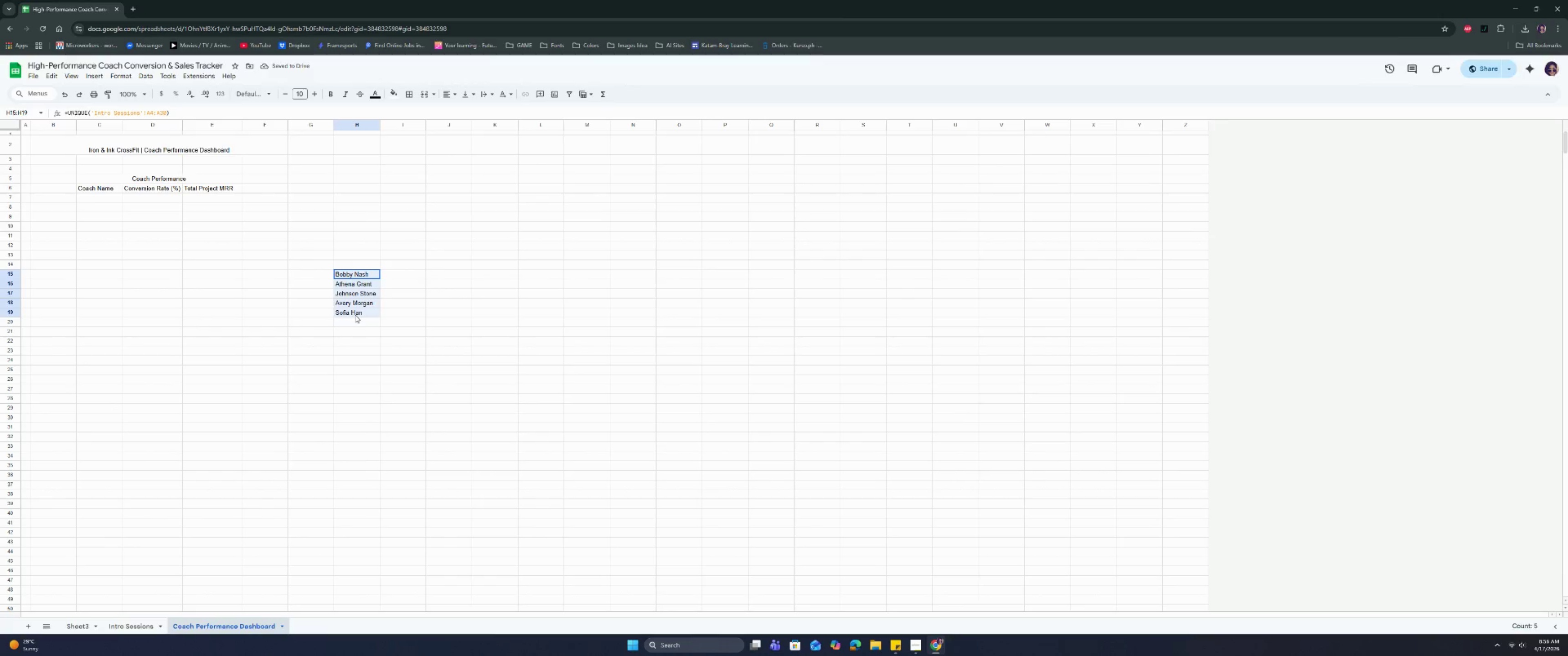 
key(Control+C)
 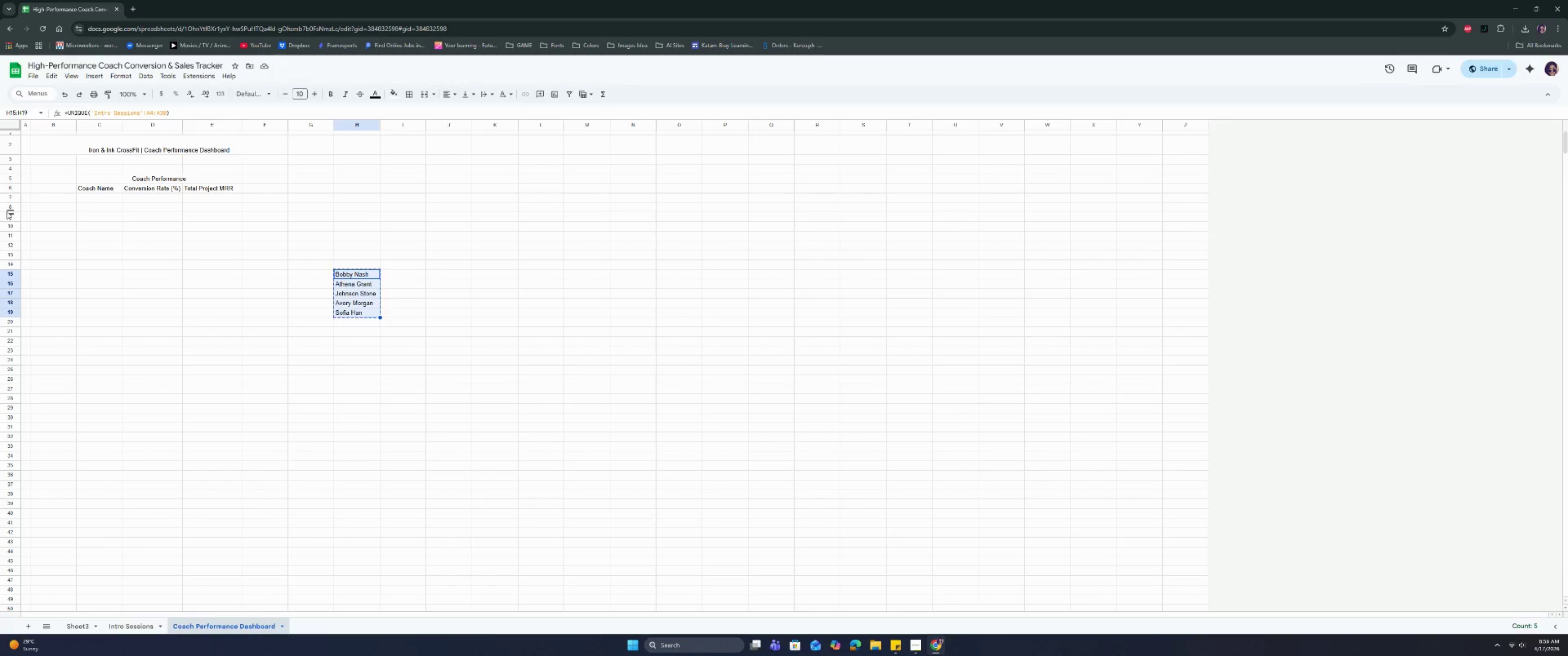 
key(Control+C)
 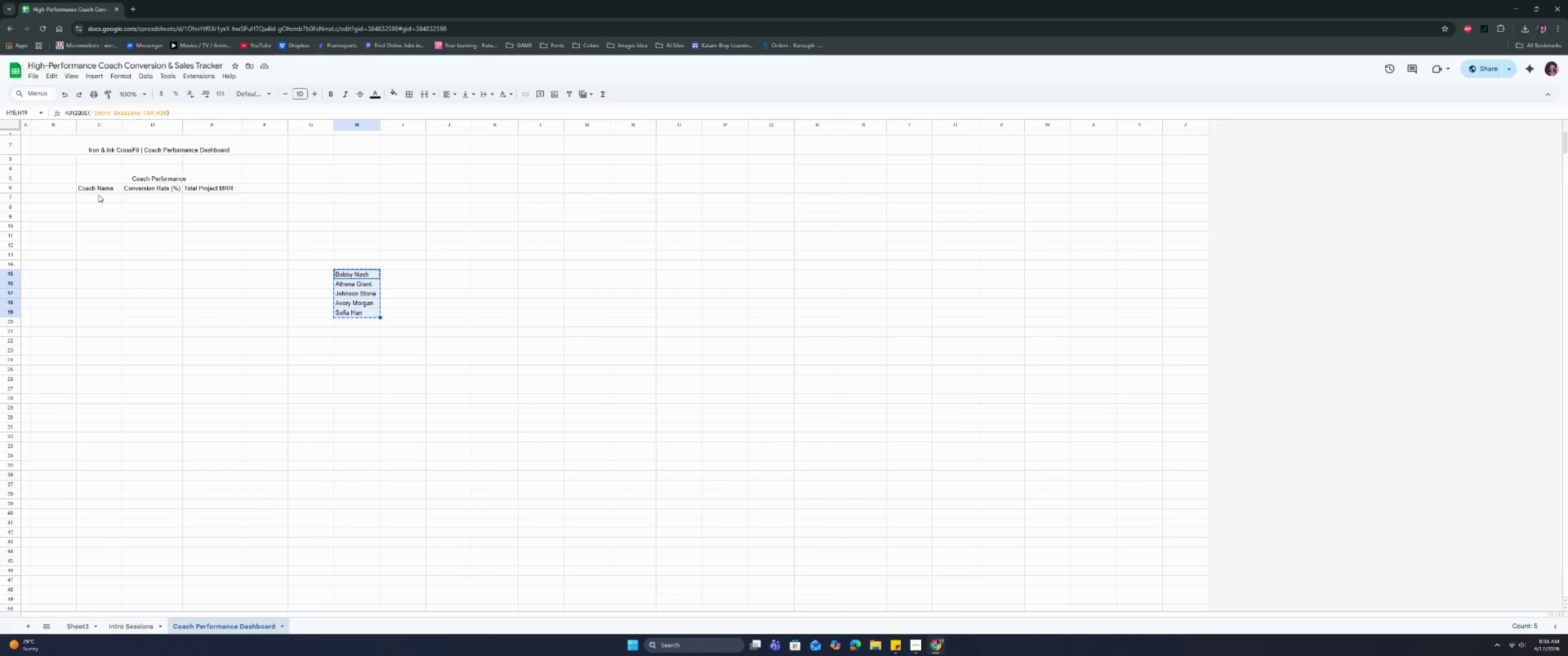 
left_click([99, 195])
 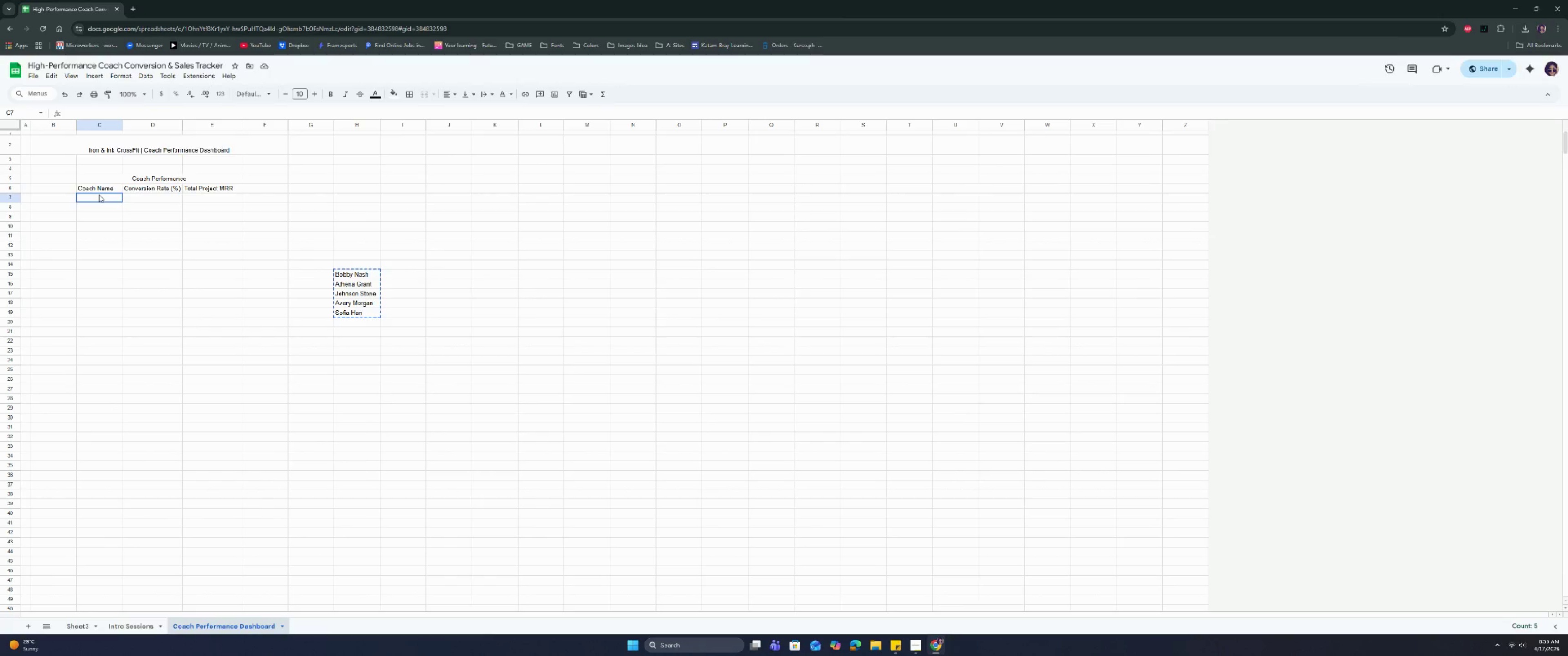 
key(Control+Shift+V)
 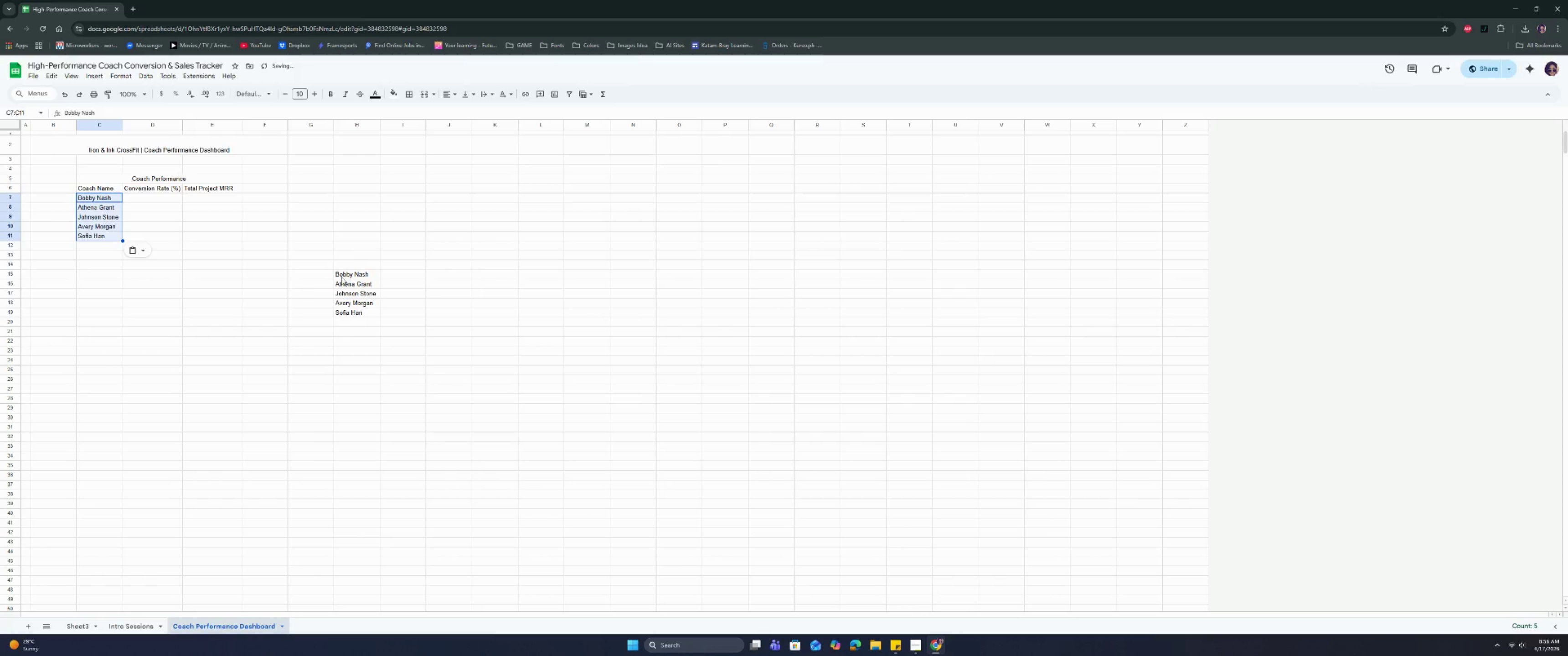 
left_click_drag(start_coordinate=[366, 276], to_coordinate=[366, 311])
 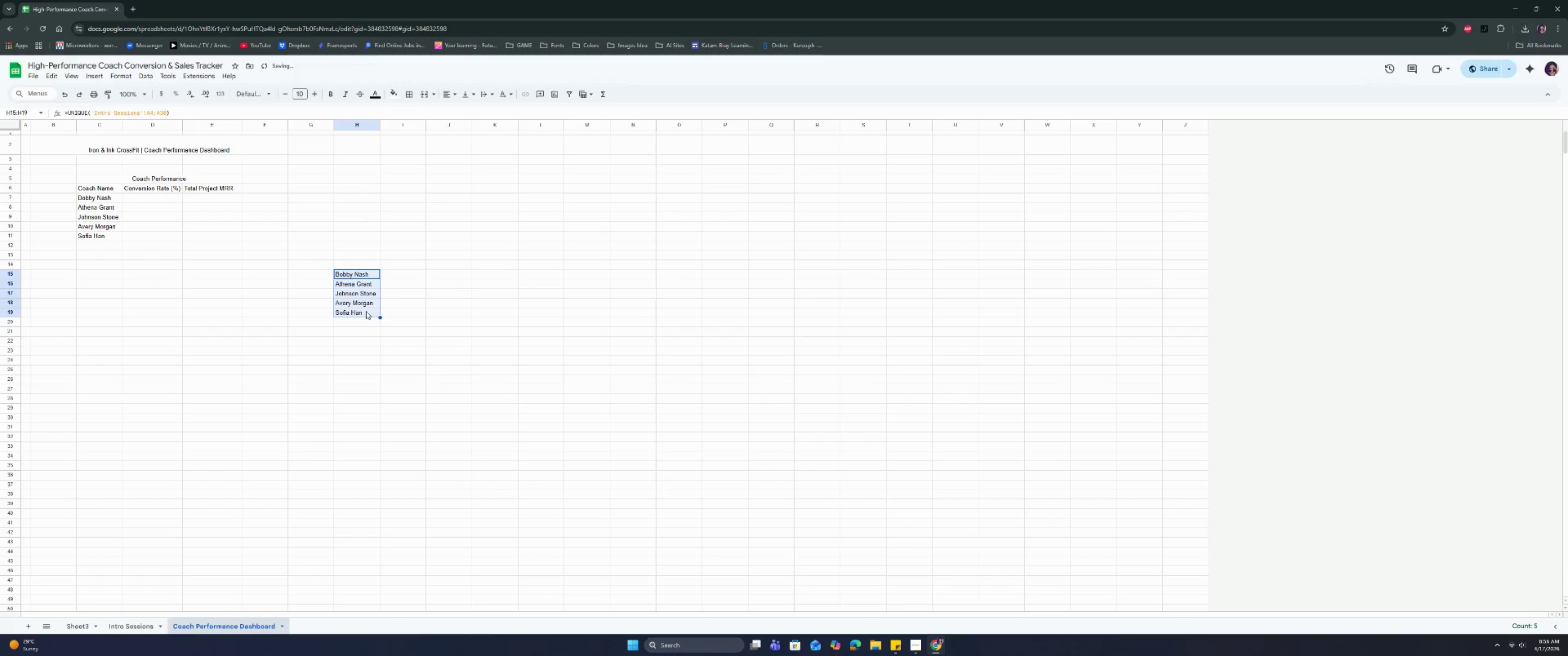 
key(Backspace)
 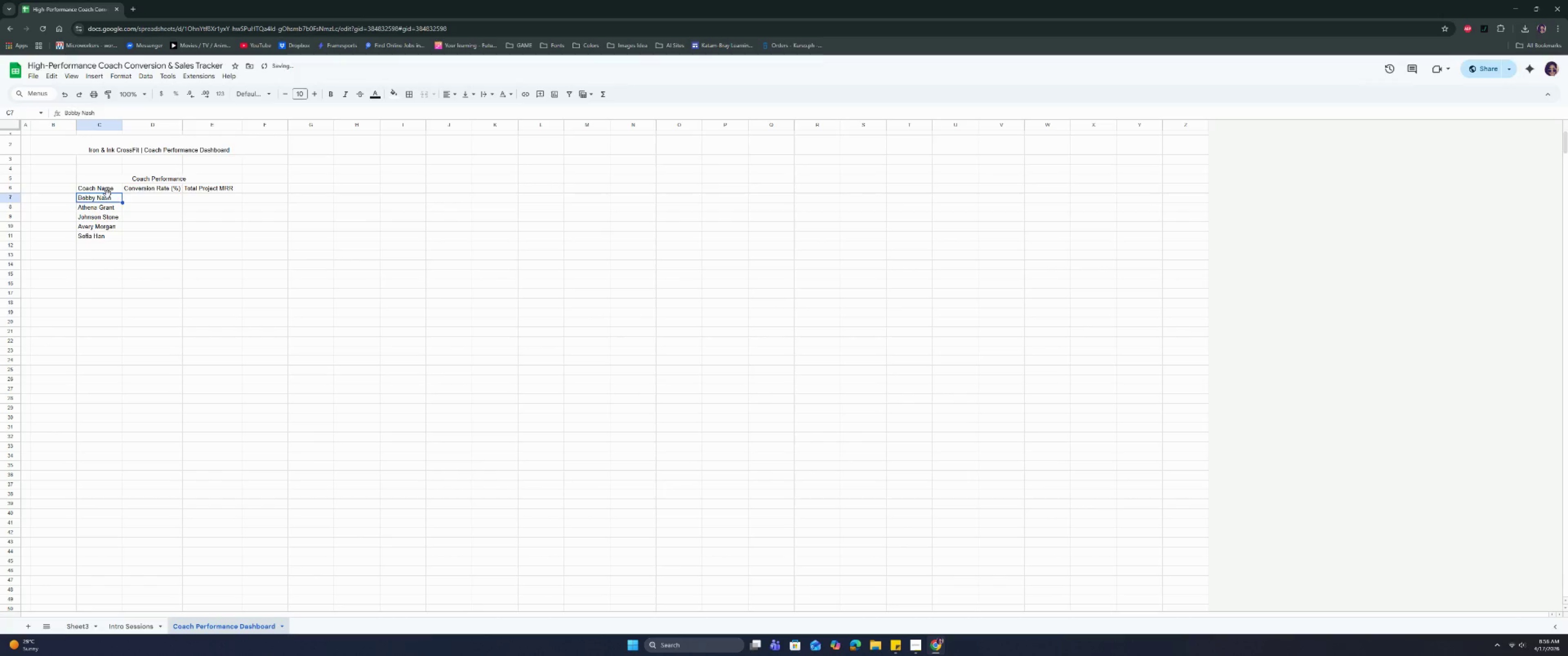 
double_click([141, 200])
 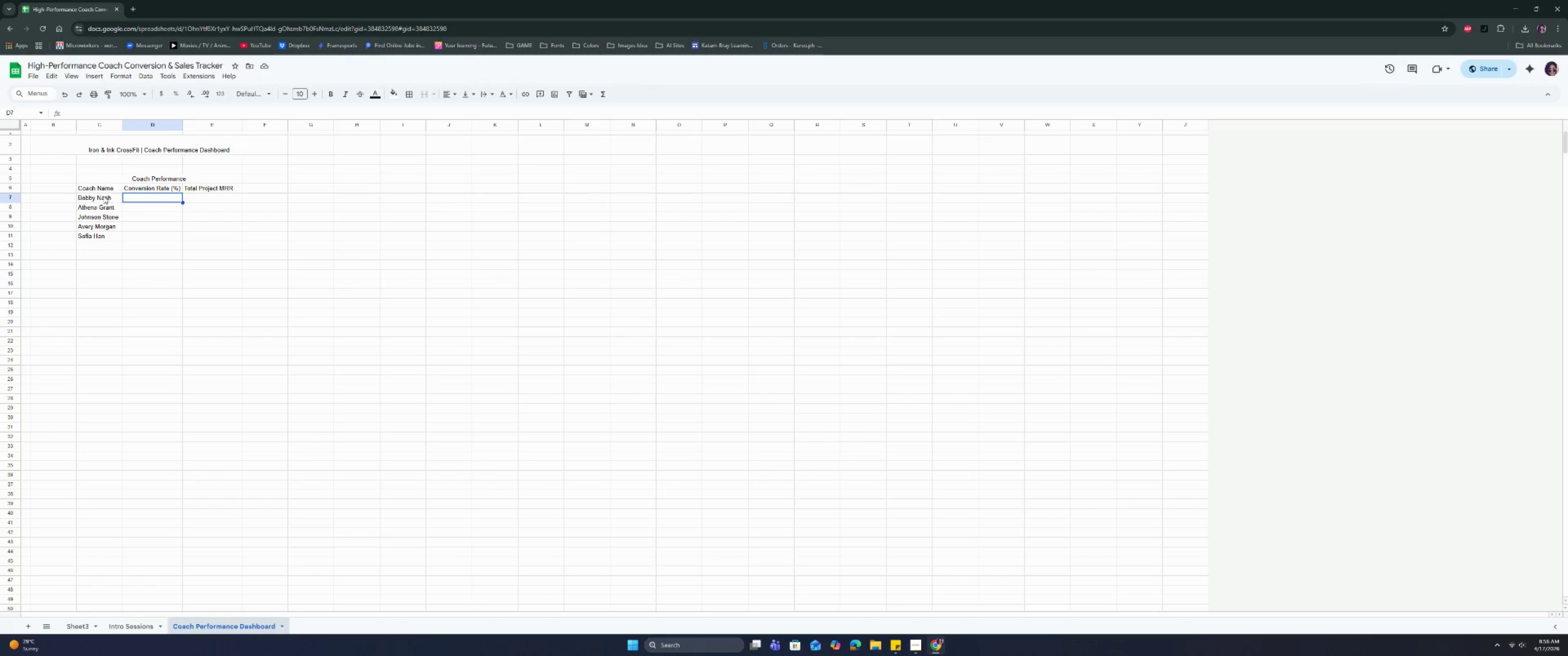 
wait(23.21)
 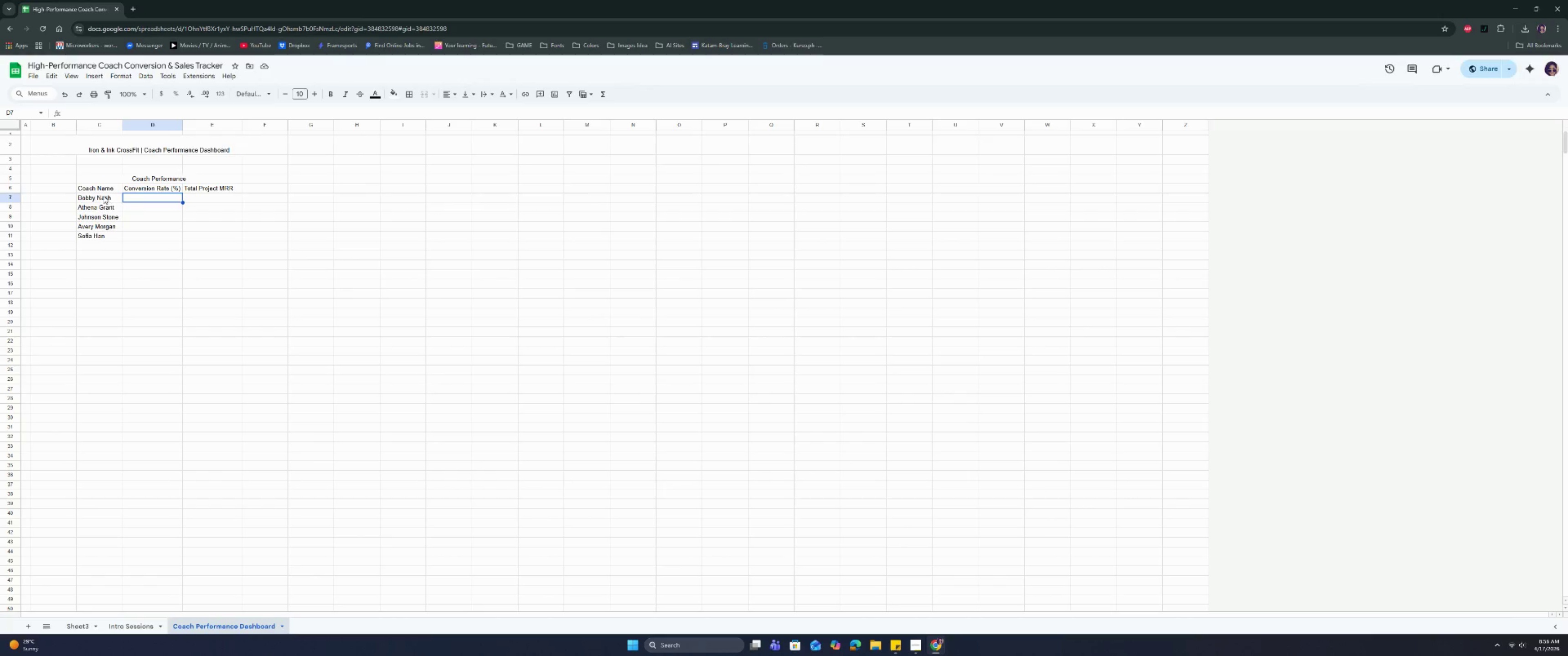 
left_click([1071, 208])
 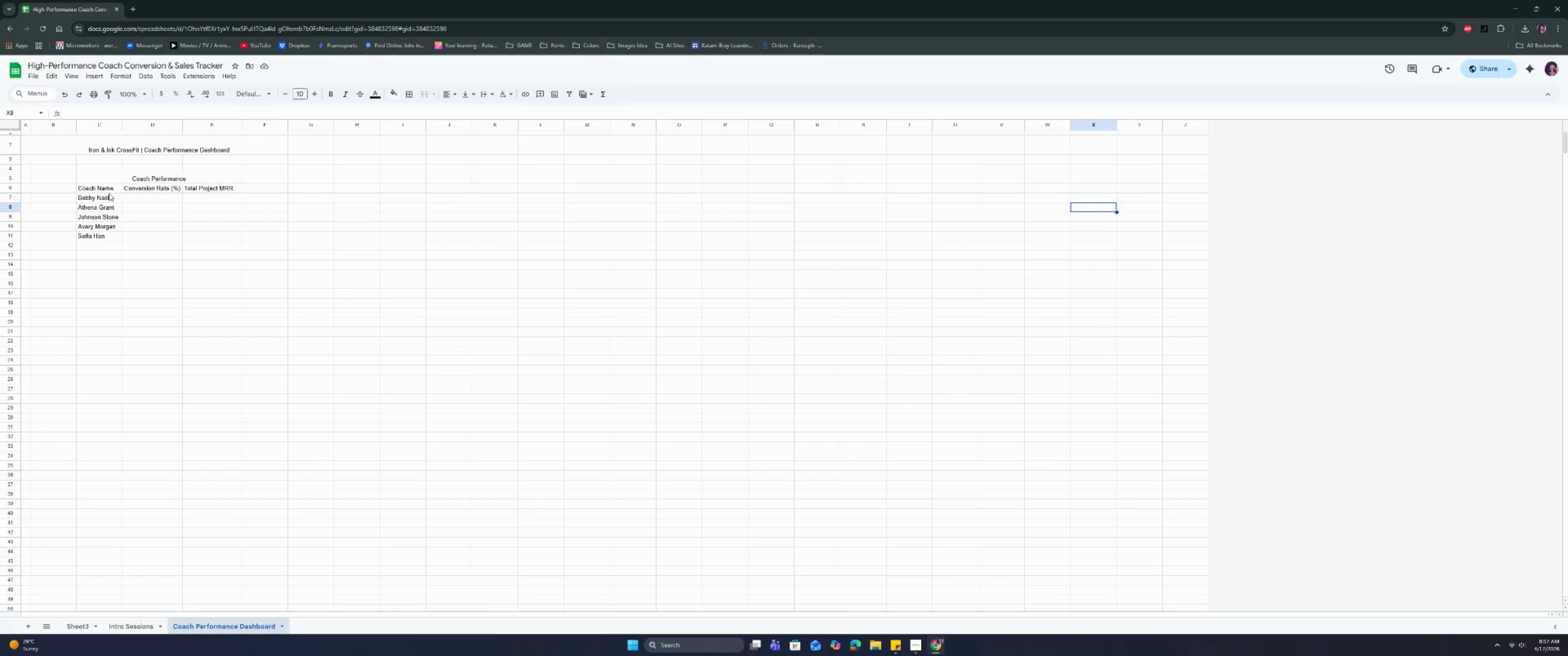 
wait(15.37)
 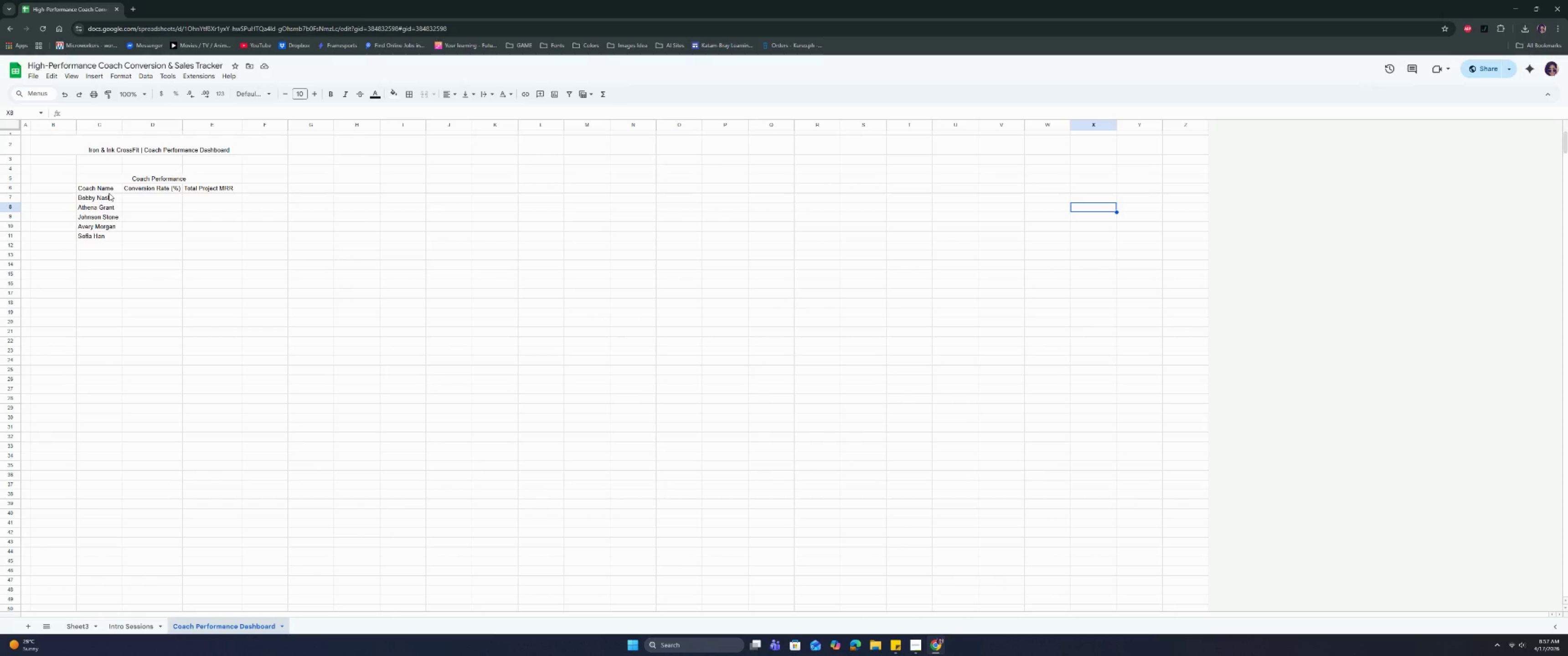 
type(Cpac)
key(Backspace)
key(Backspace)
key(Backspace)
type(oach Name)
key(Tab)
type(Converstion)
key(Backspace)
key(Backspace)
key(Backspace)
key(Backspace)
 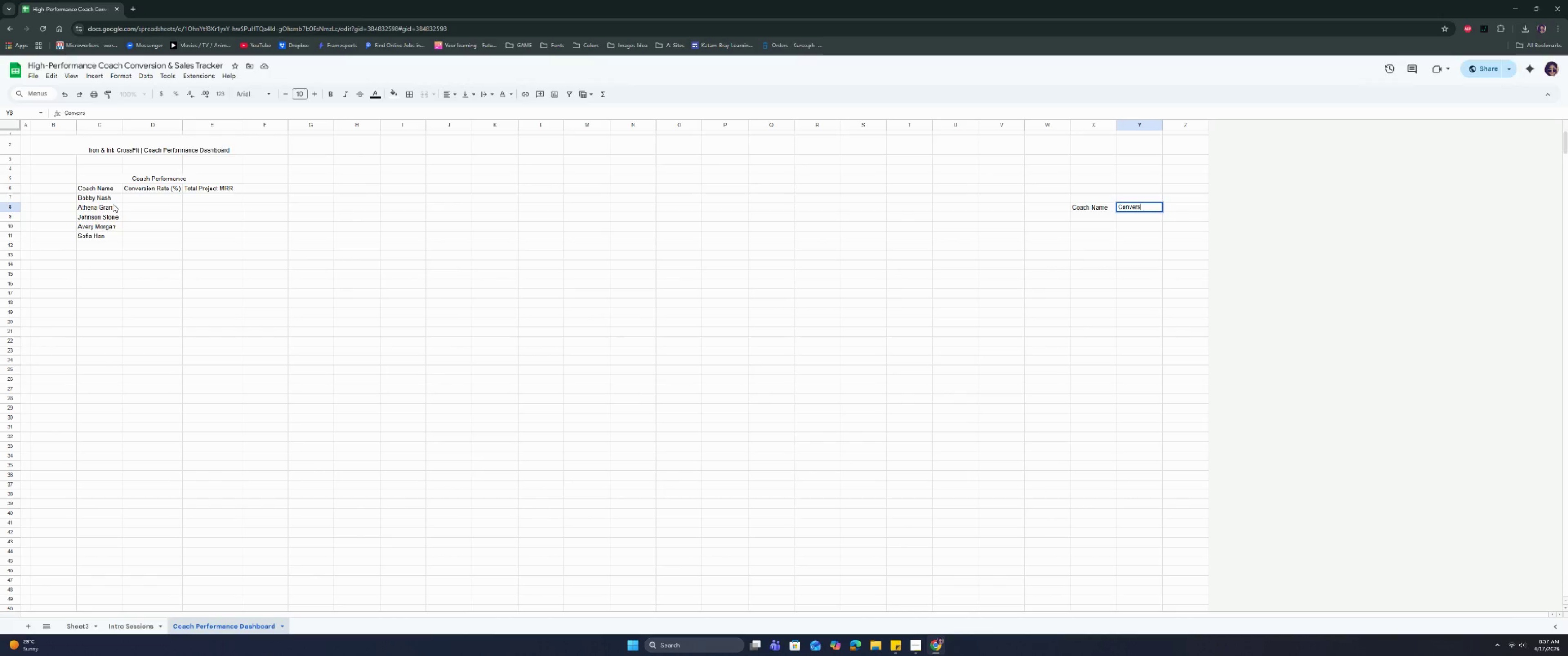 
key(Backspace)
key(Backspace)
key(Backspace)
key(Backspace)
key(Backspace)
key(Backspace)
key(Backspace)
type(Intro Sessions)
key(Tab)
type(Conversions)
 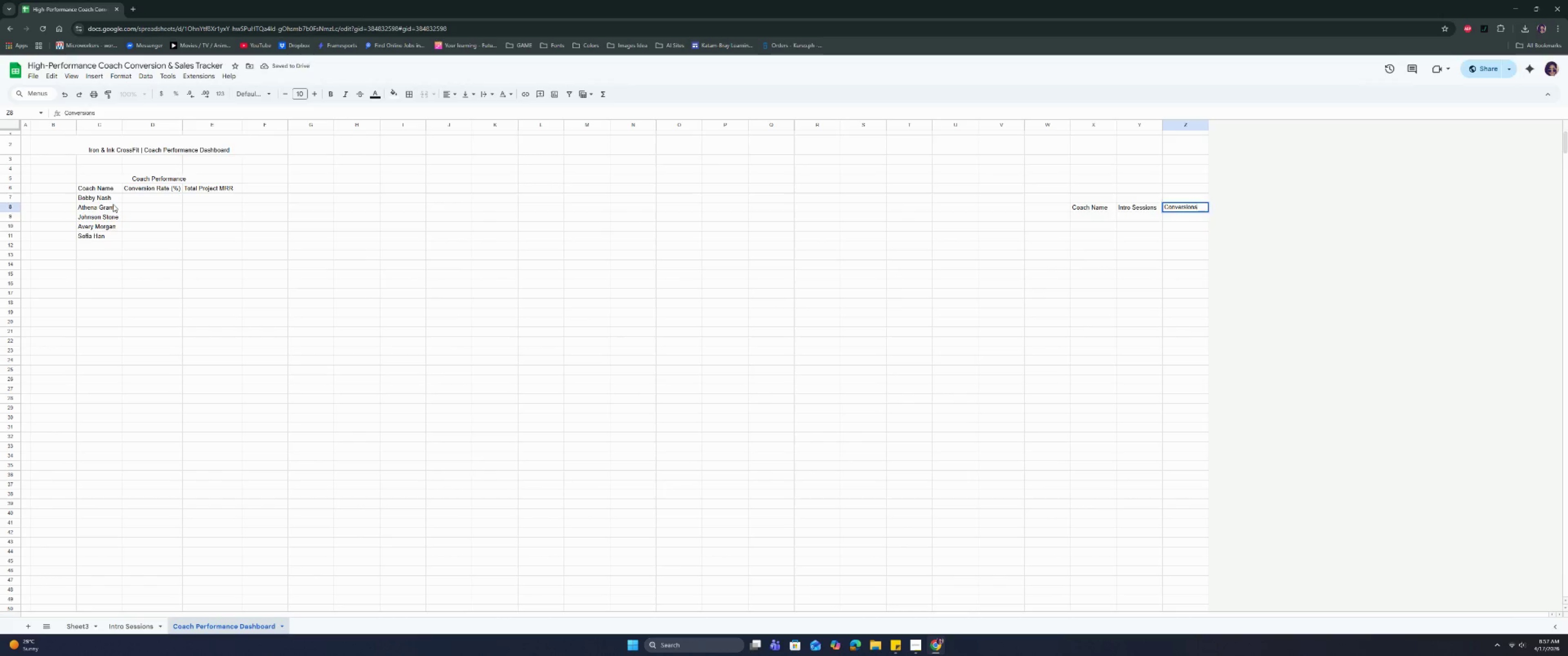 
key(Enter)
 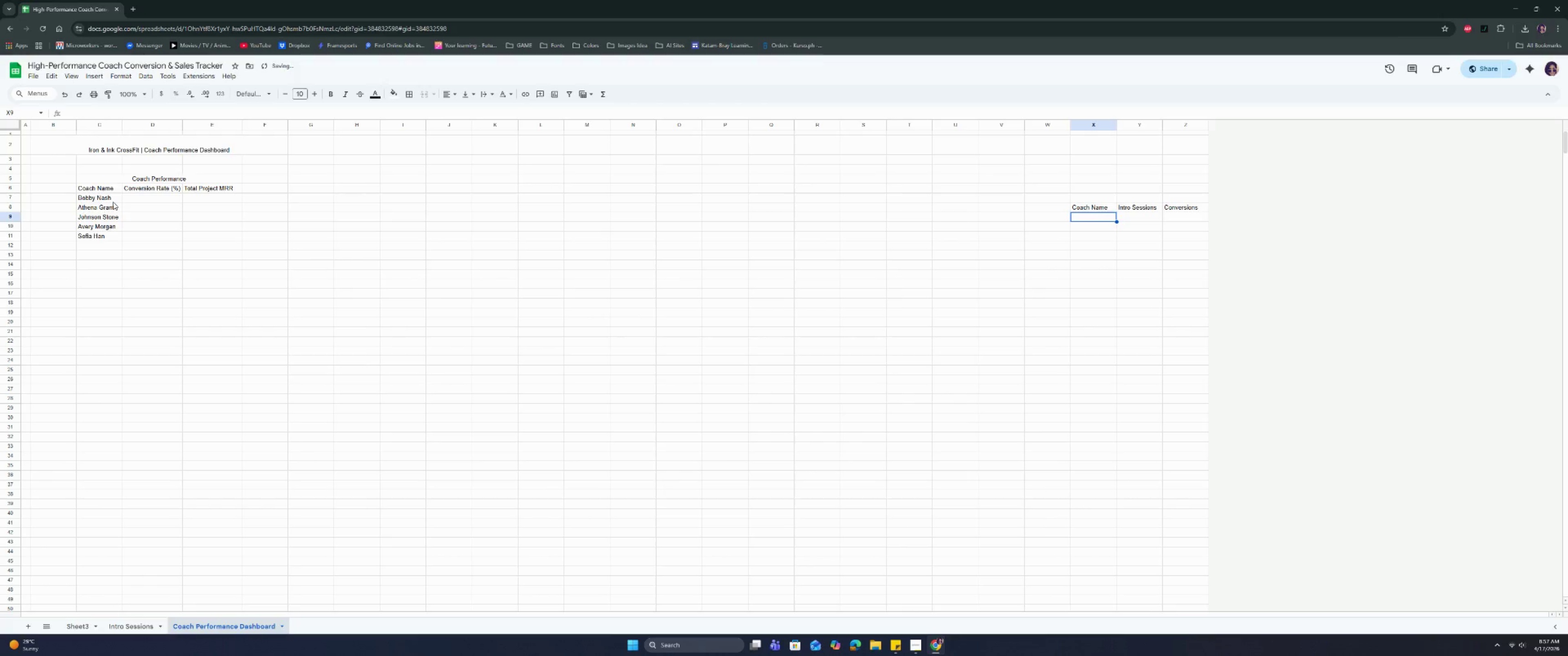 
left_click_drag(start_coordinate=[111, 196], to_coordinate=[109, 234])
 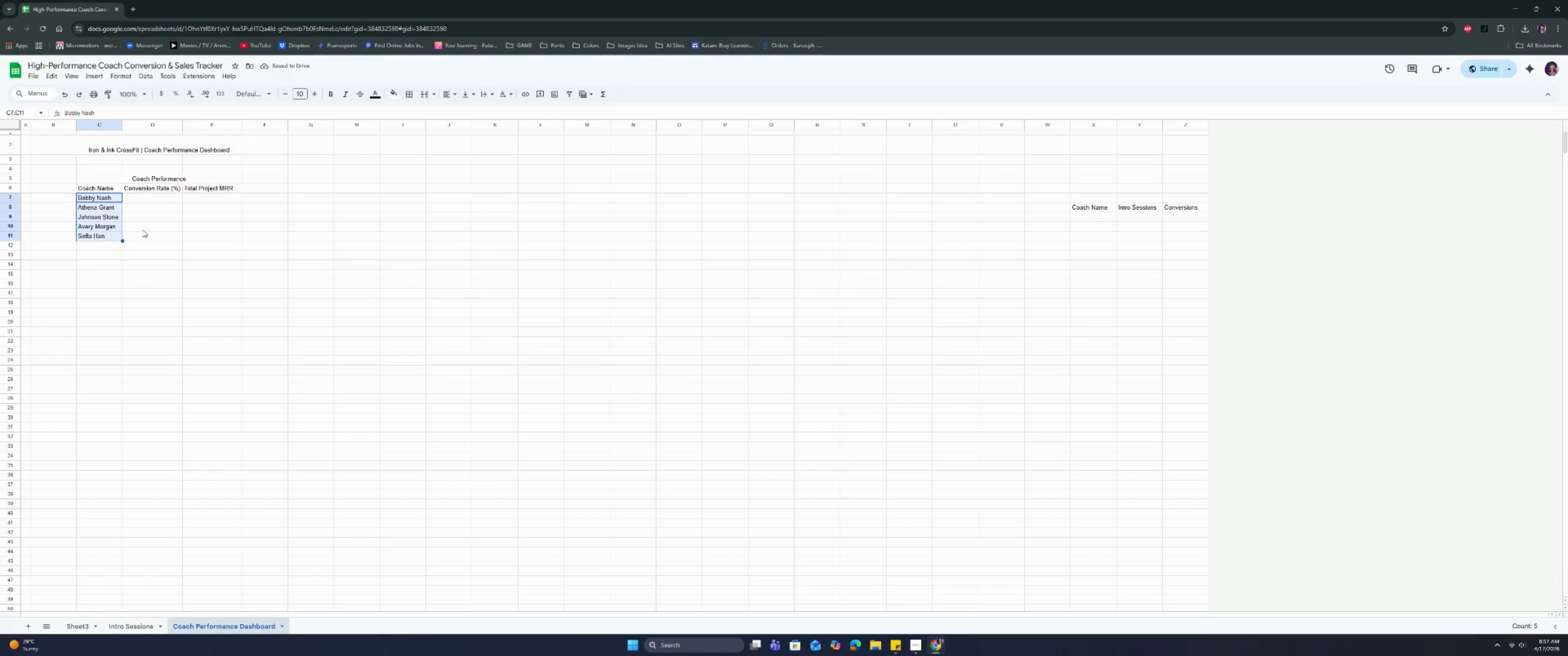 
key(Control+C)
 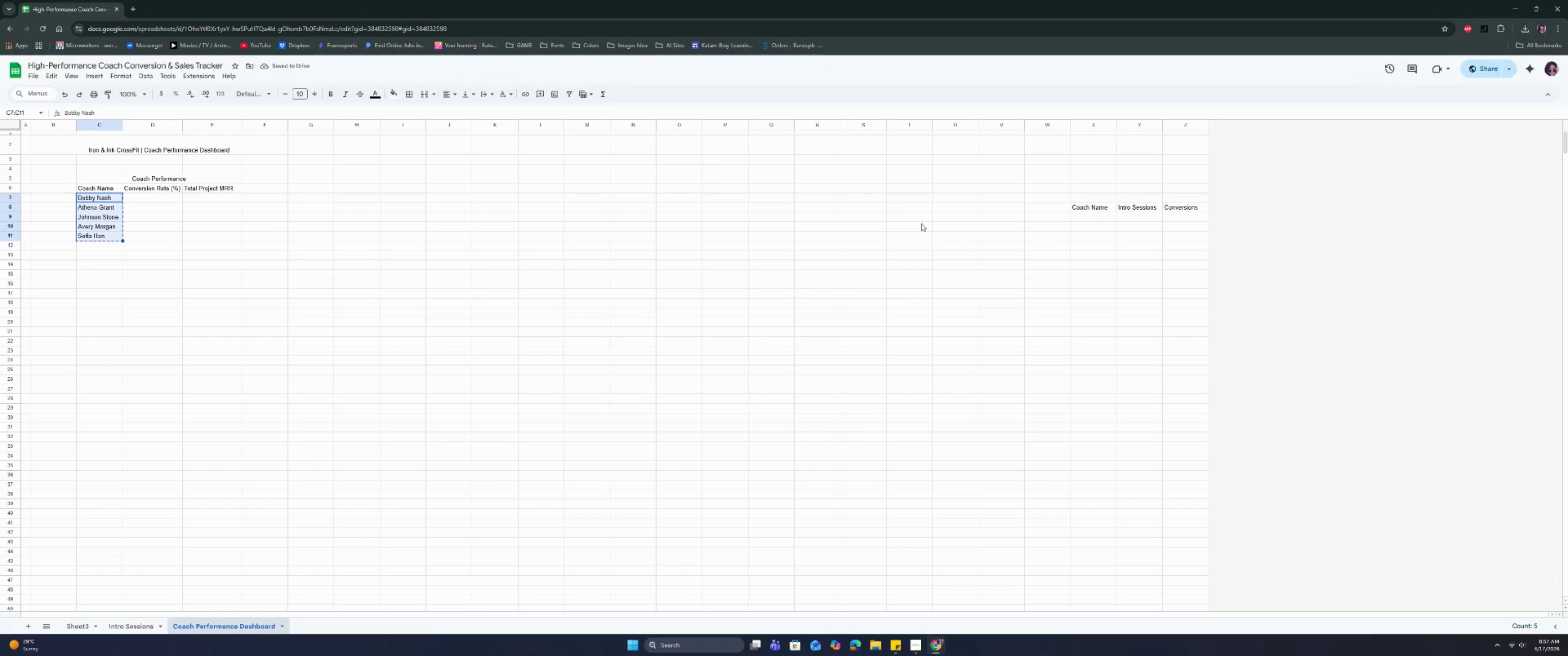 
key(Control+C)
 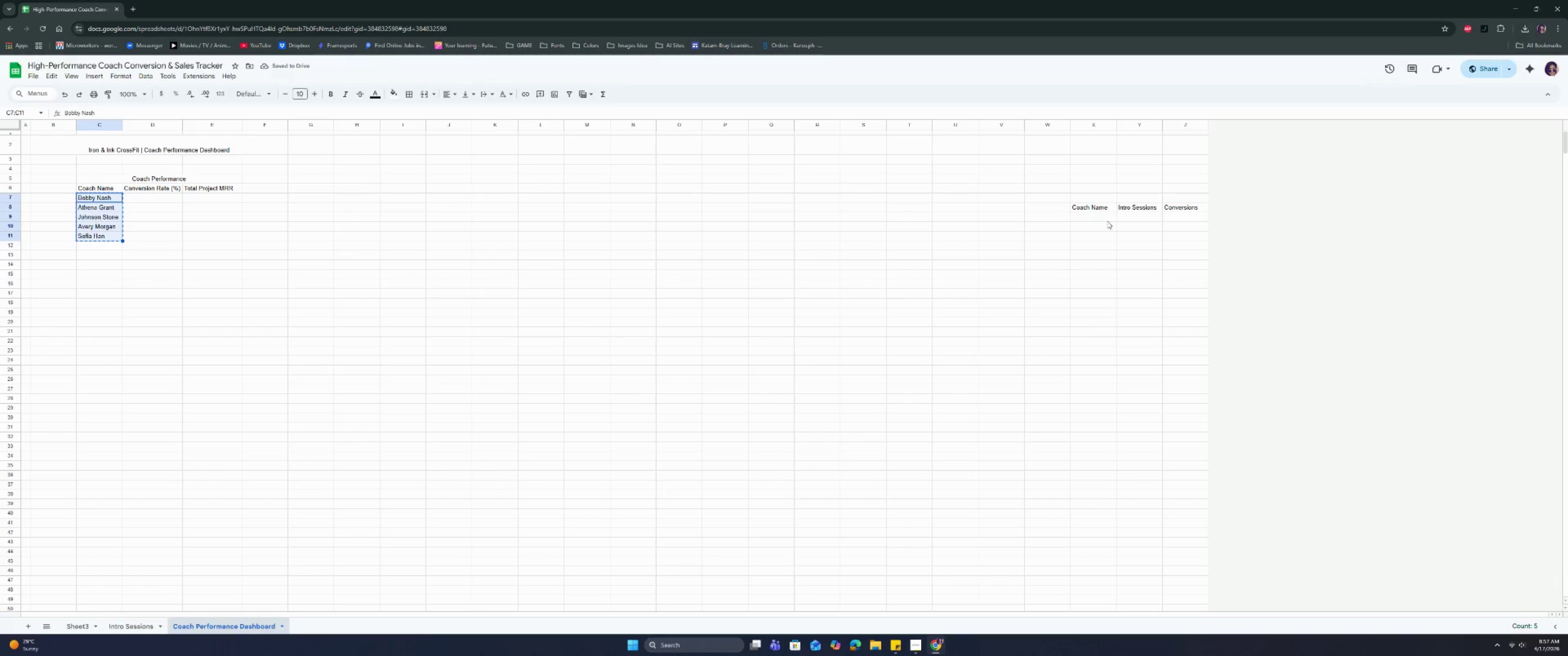 
key(Control+C)
 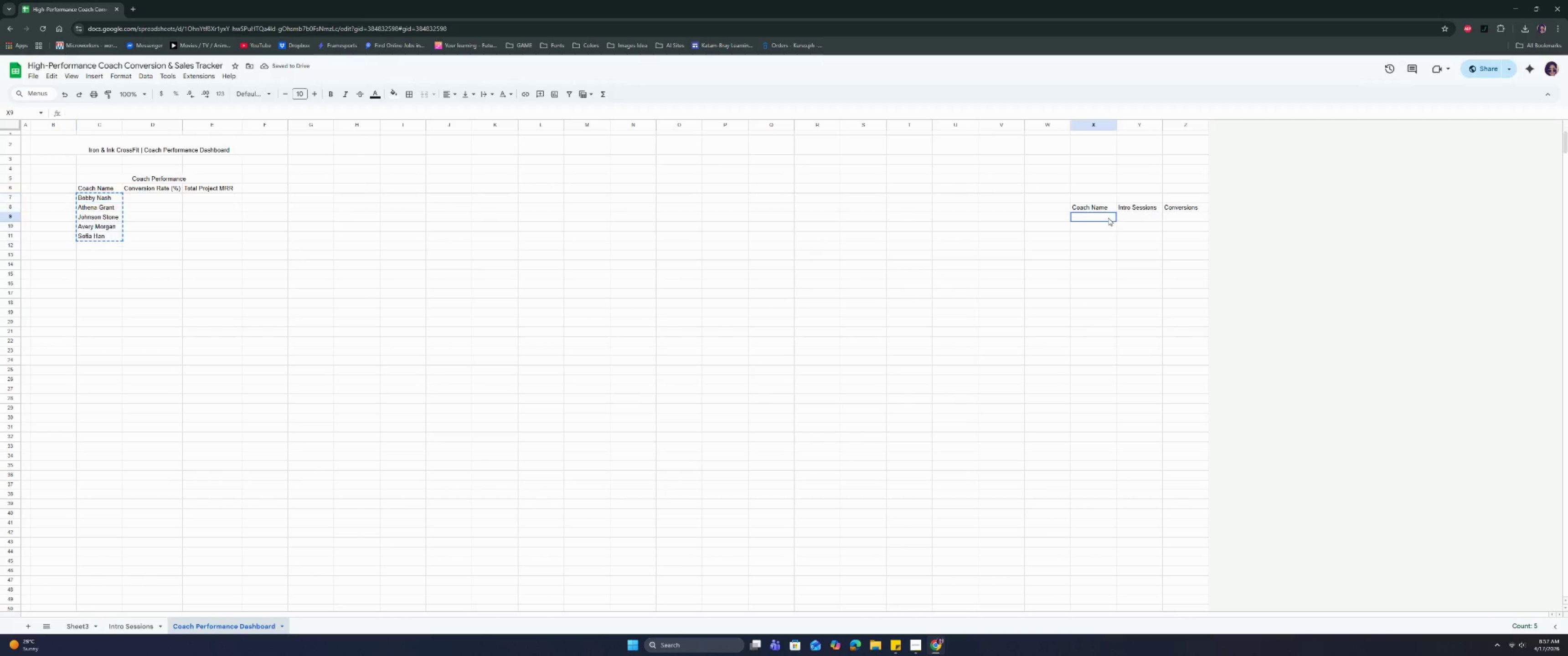 
left_click([1108, 218])
 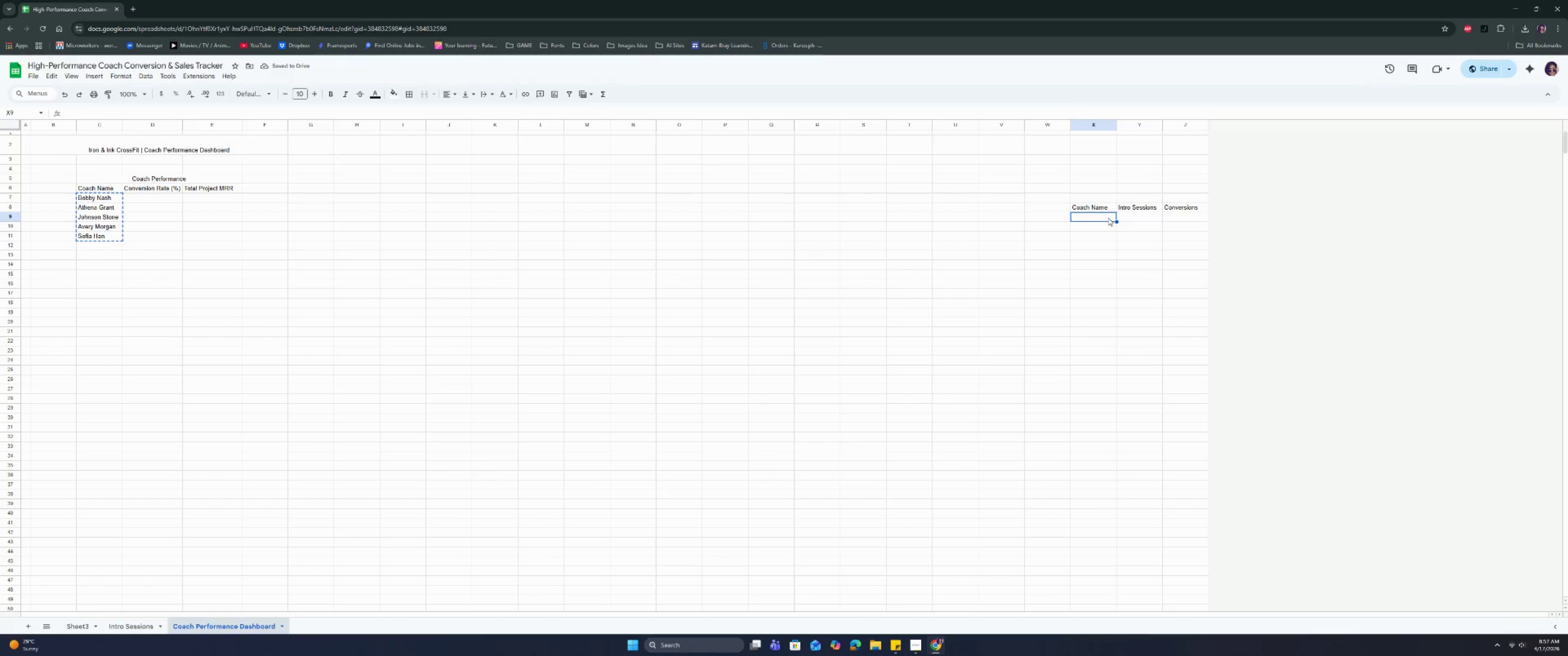 
key(Control+Shift+V)
 